 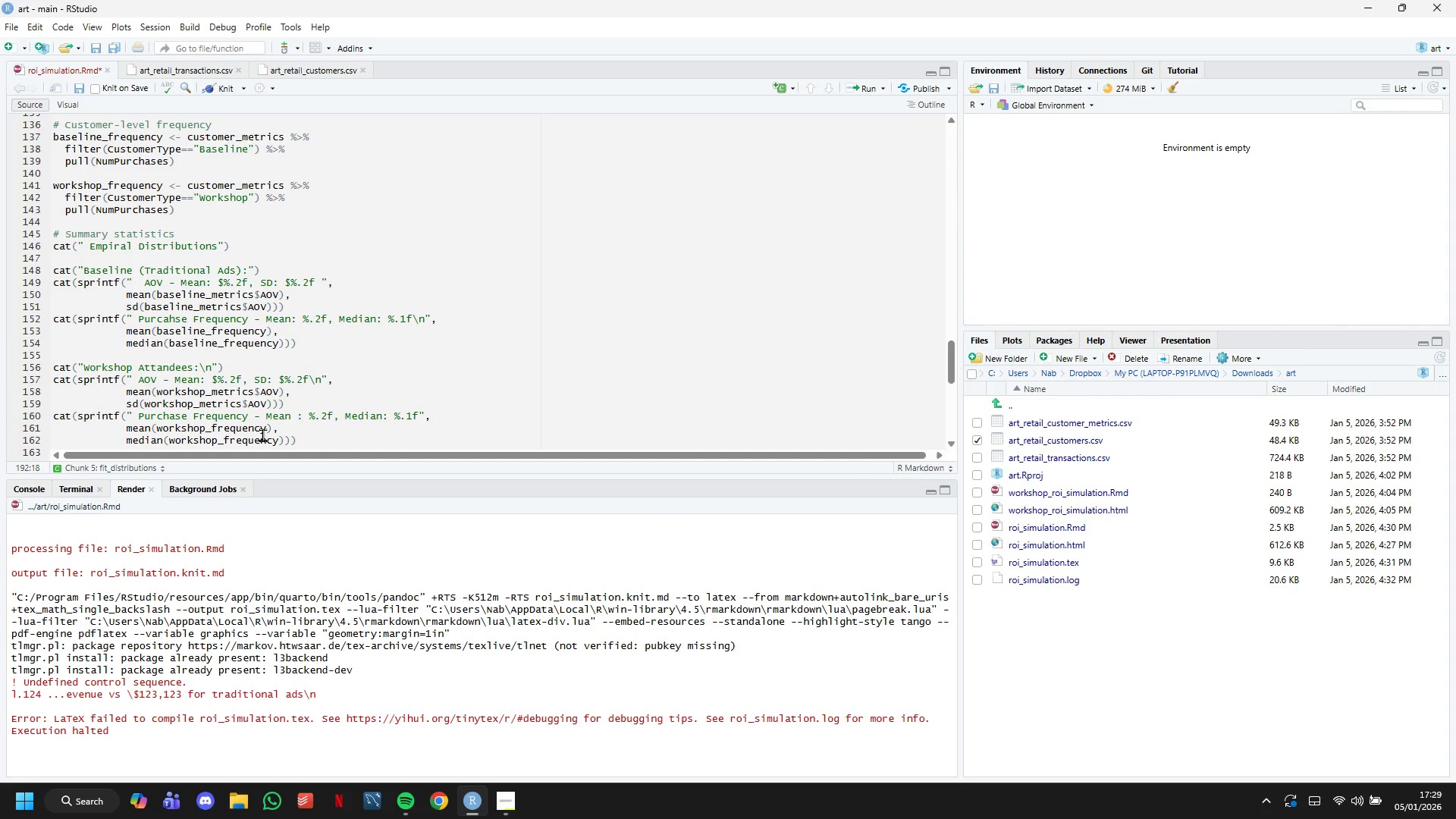 
scroll: coordinate [262, 435], scroll_direction: down, amount: 7.0
 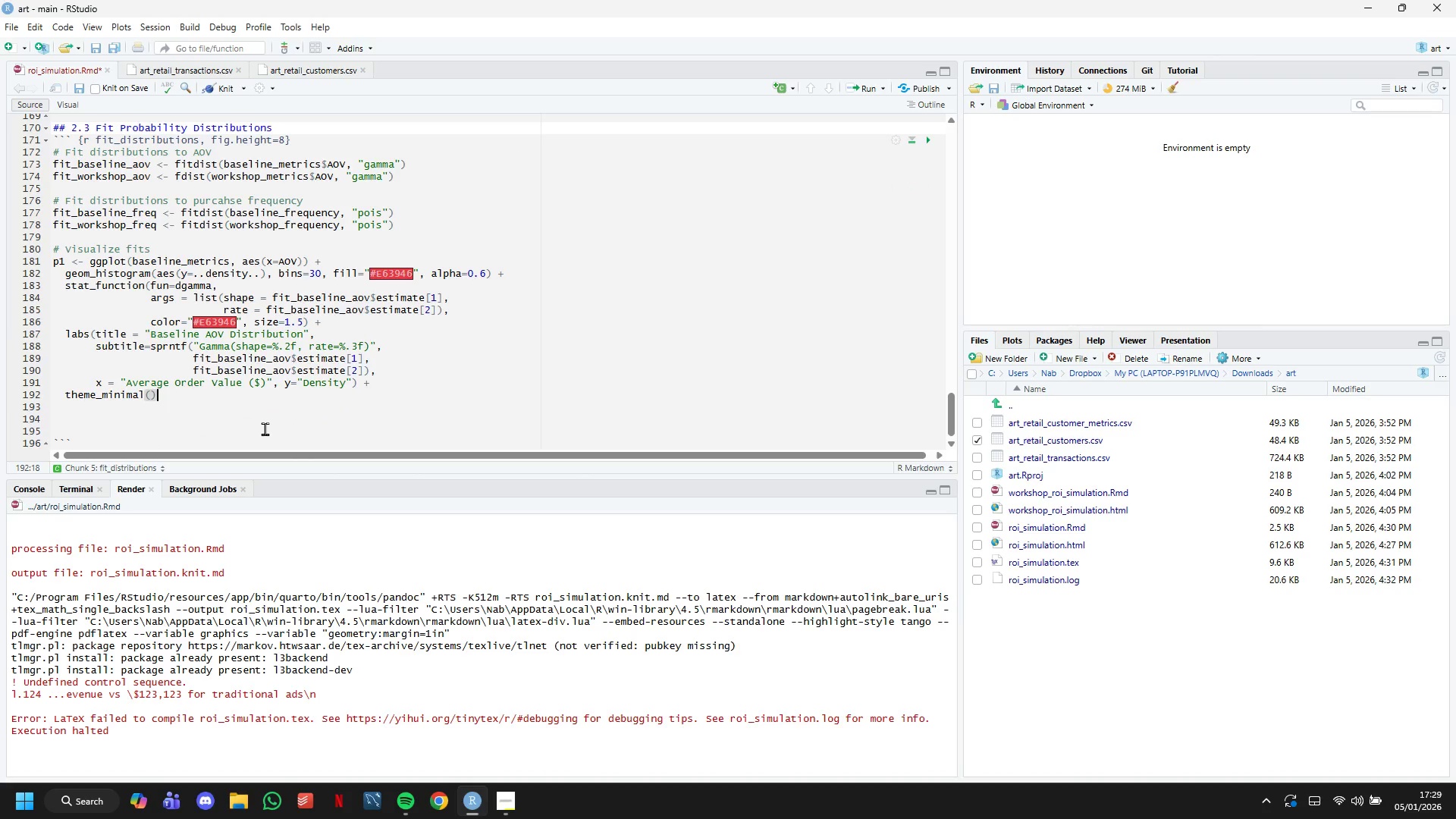 
left_click([274, 409])
 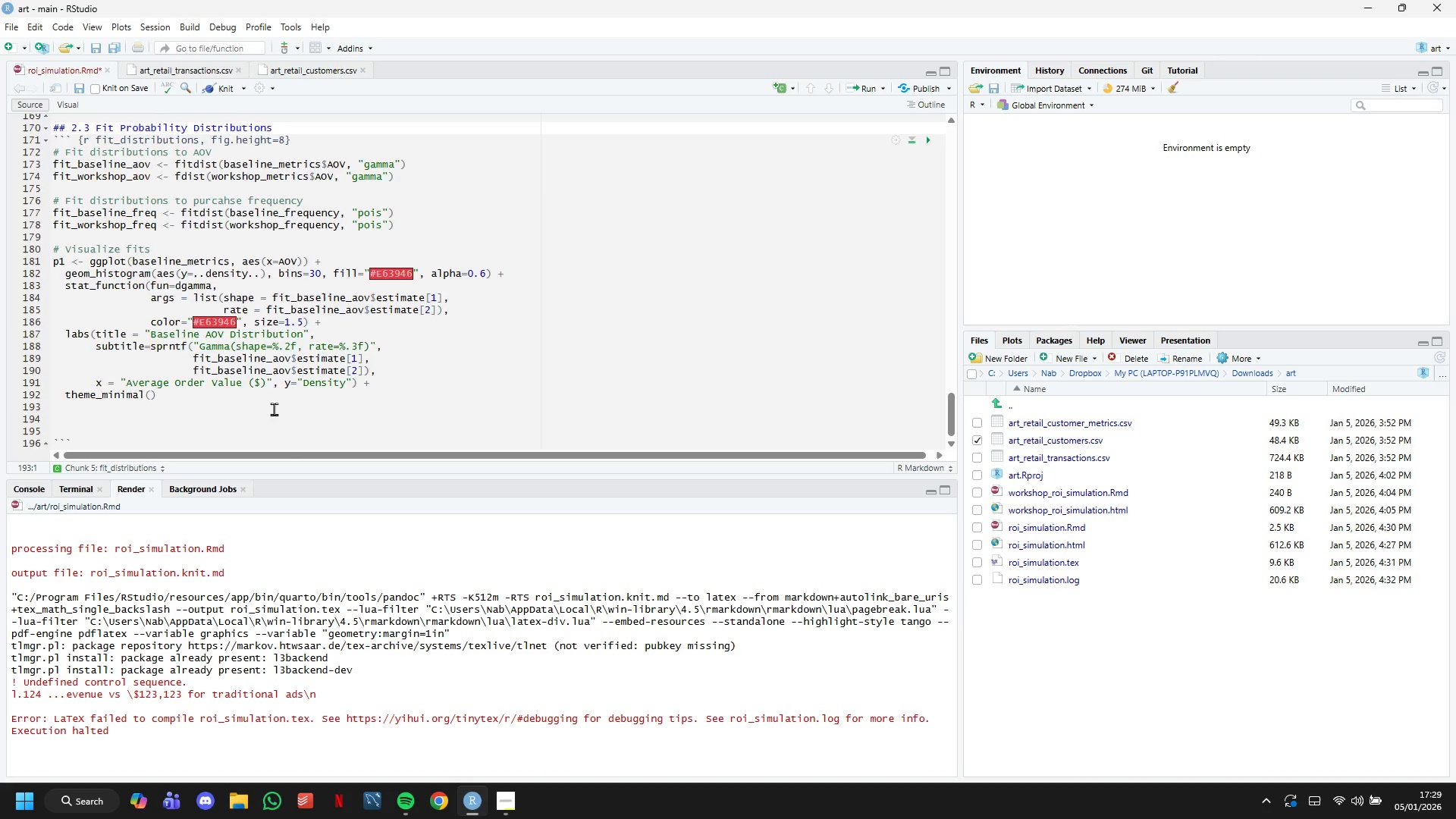 
scroll: coordinate [271, 409], scroll_direction: up, amount: 39.0
 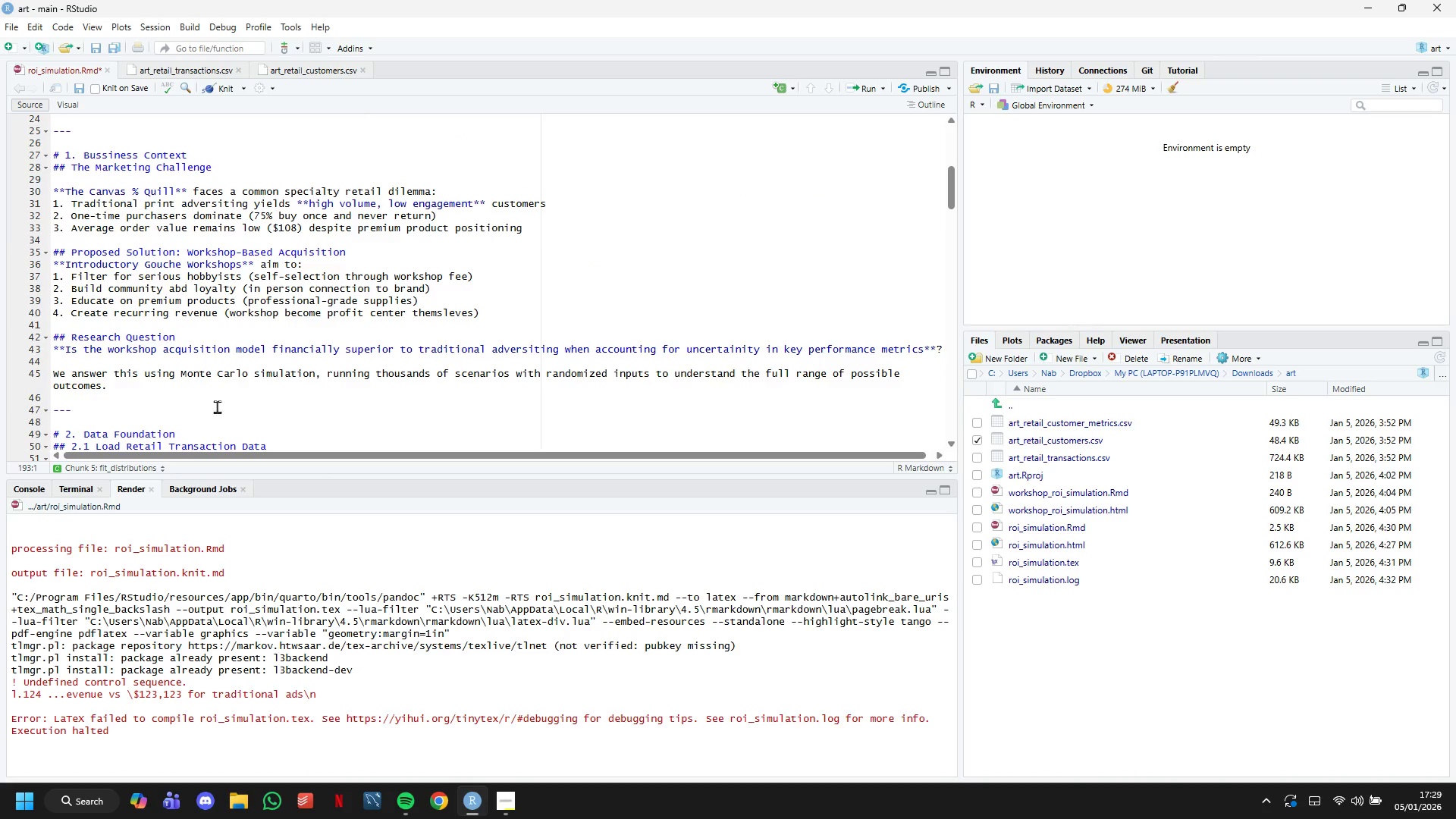 
left_click([206, 385])
 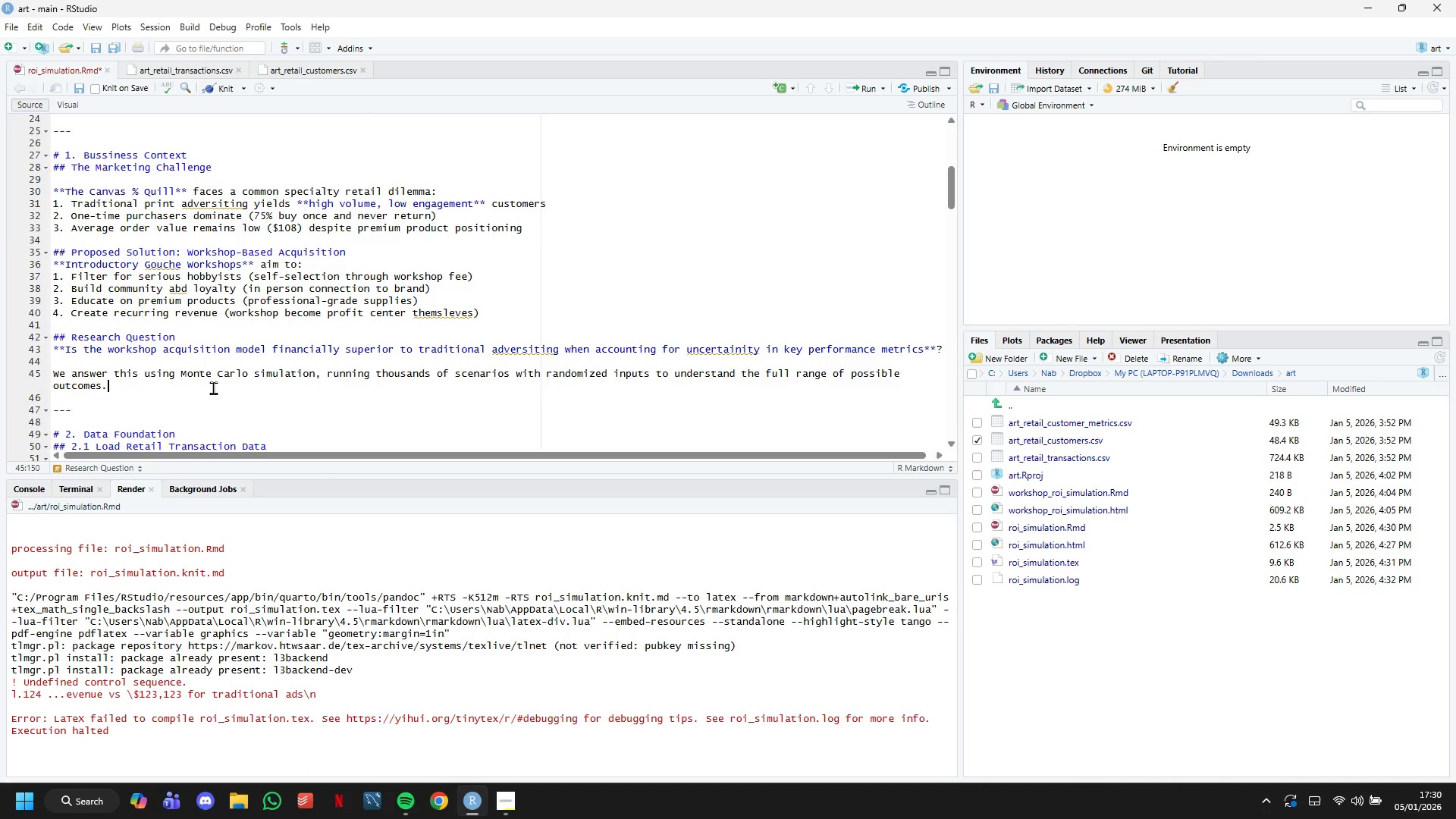 
key(ArrowUp)
 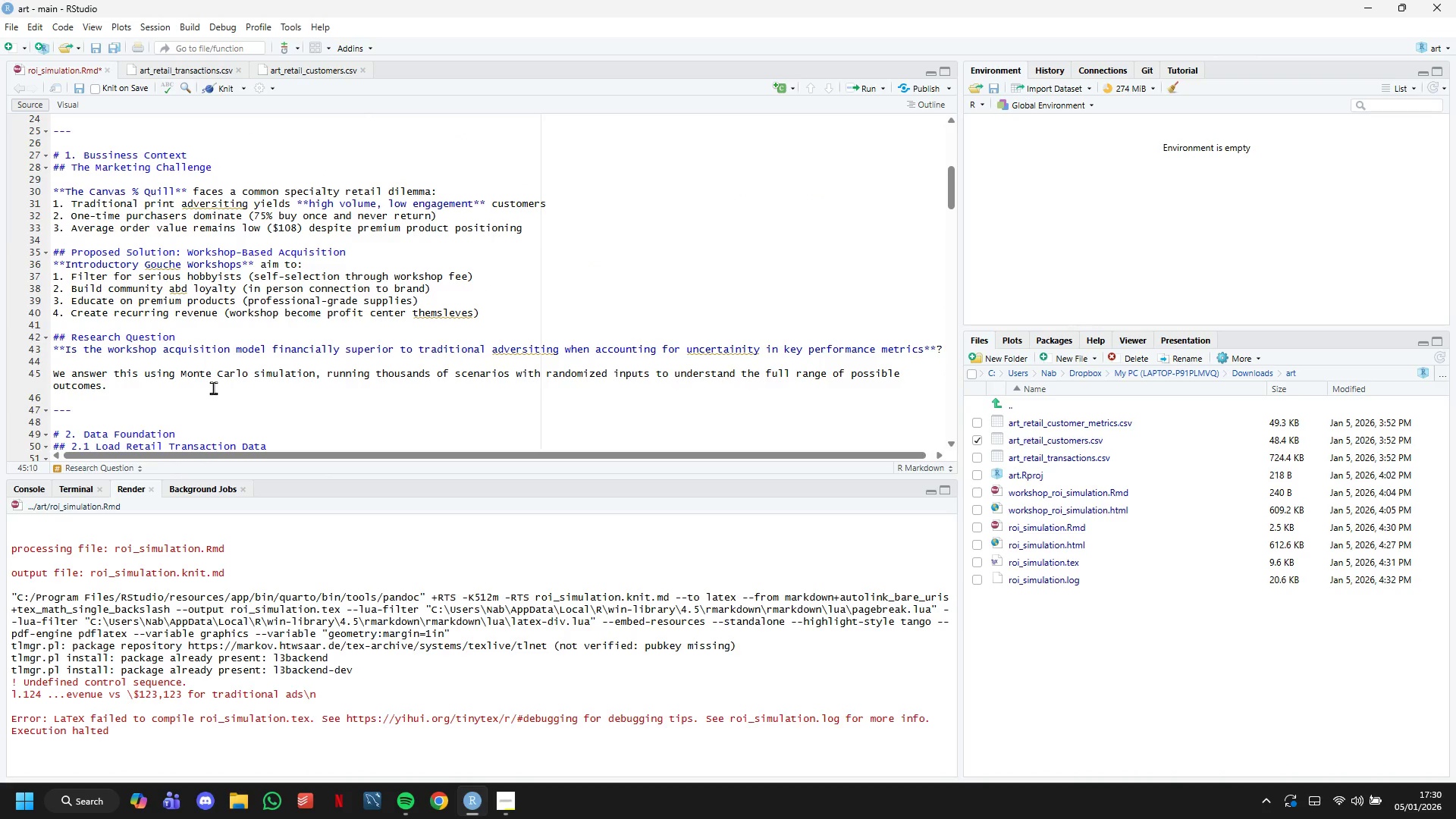 
hold_key(key=ArrowRight, duration=0.72)
 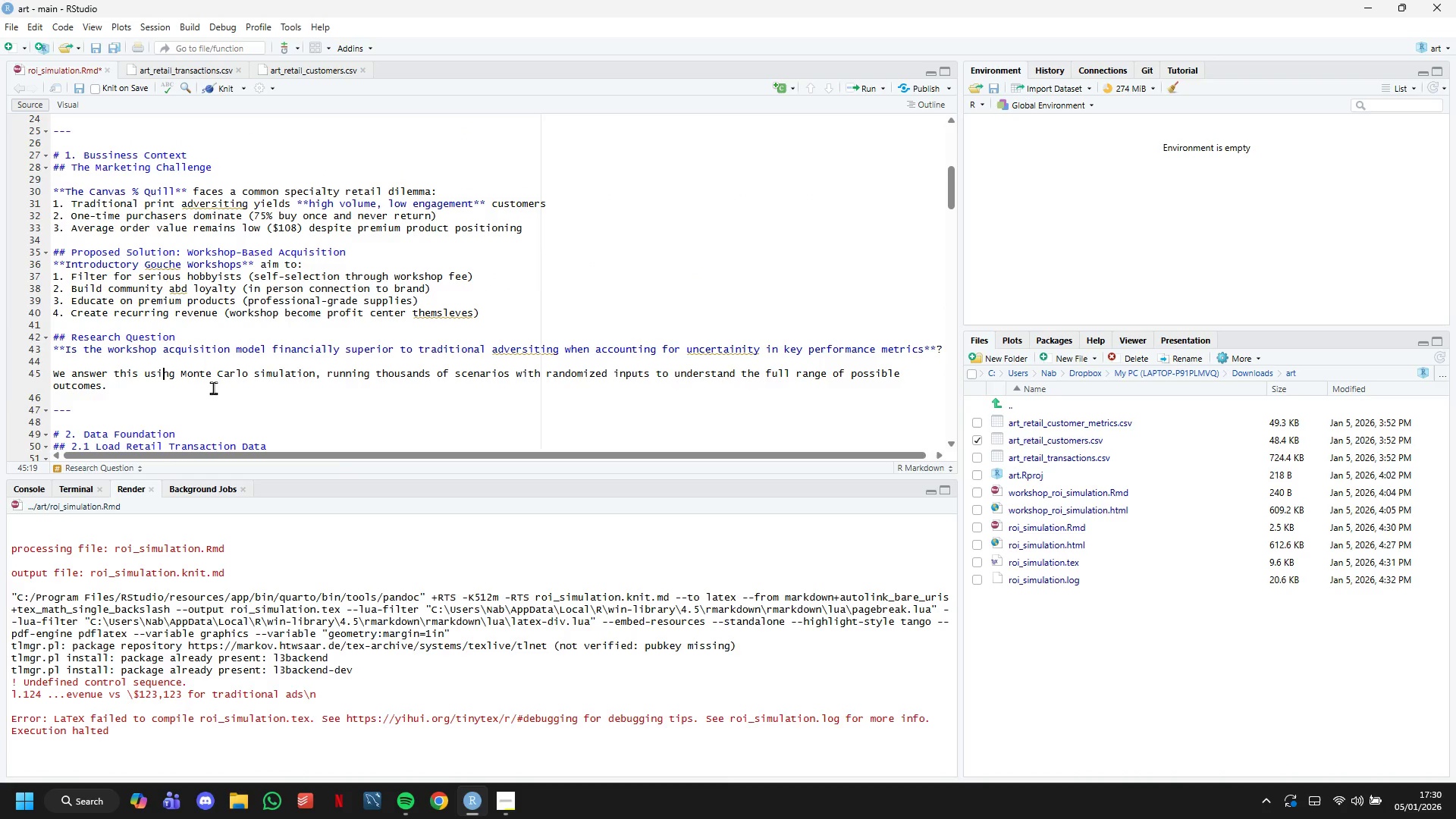 
key(ArrowRight)
 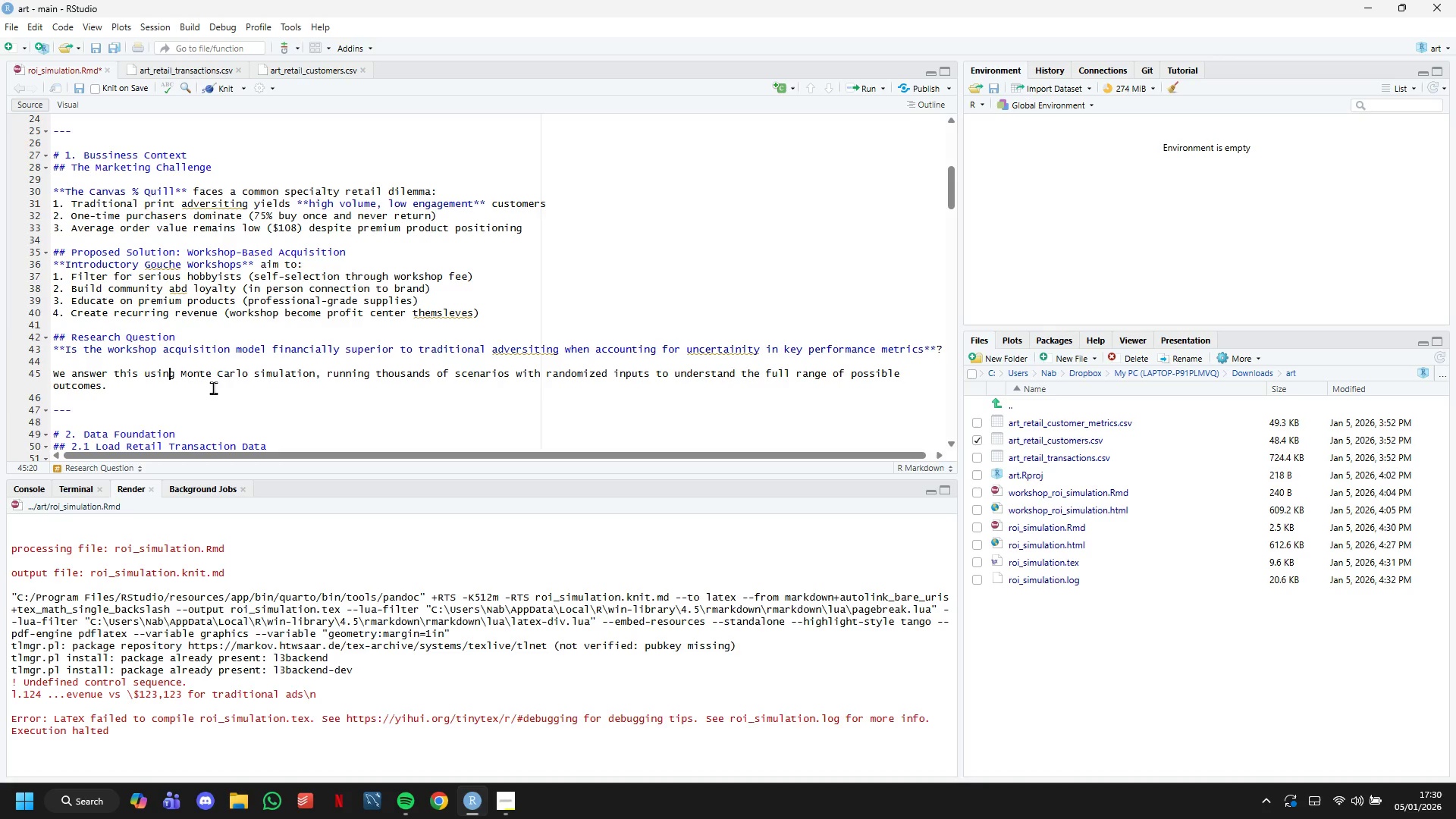 
key(ArrowRight)
 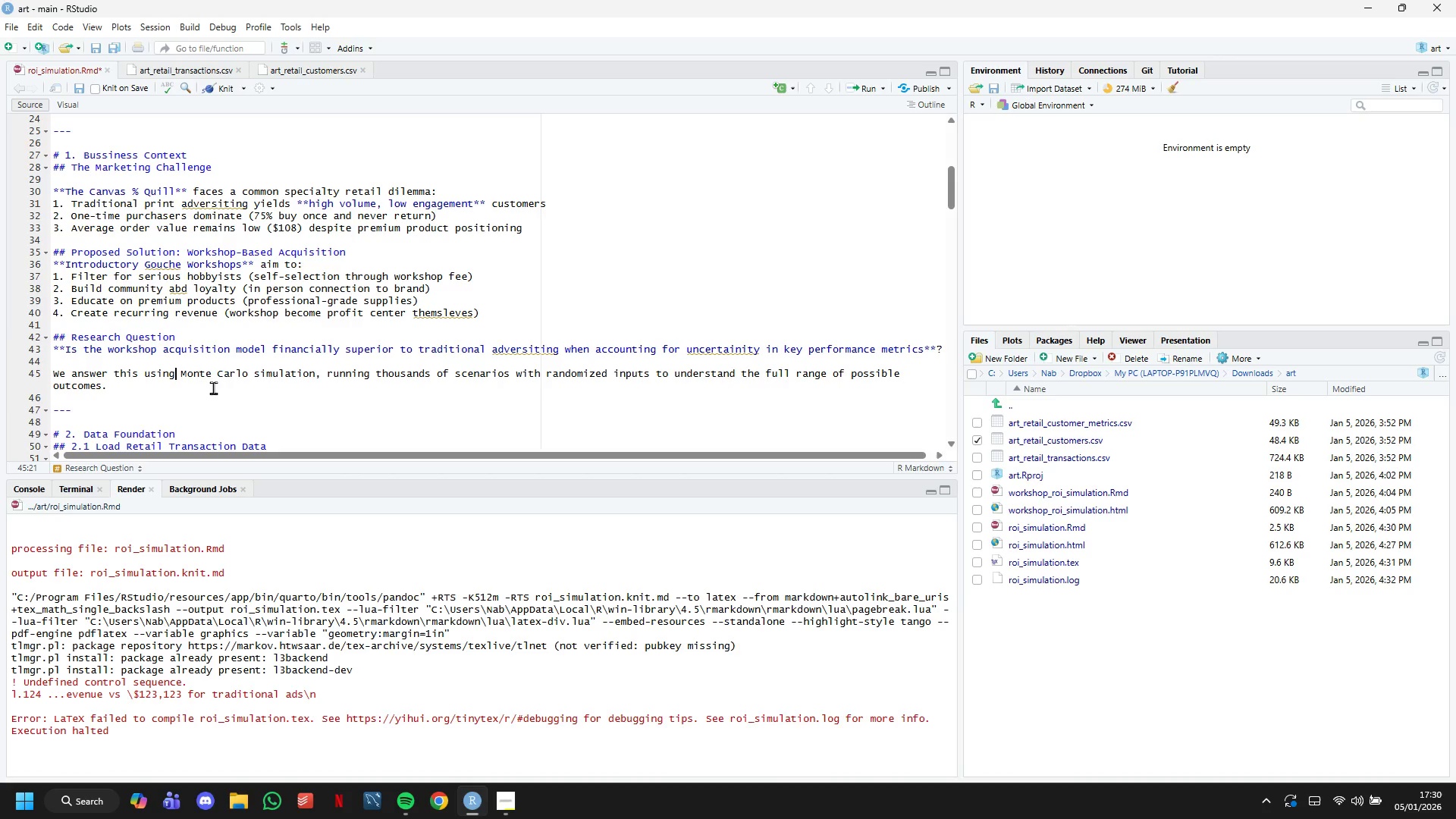 
key(ArrowRight)
 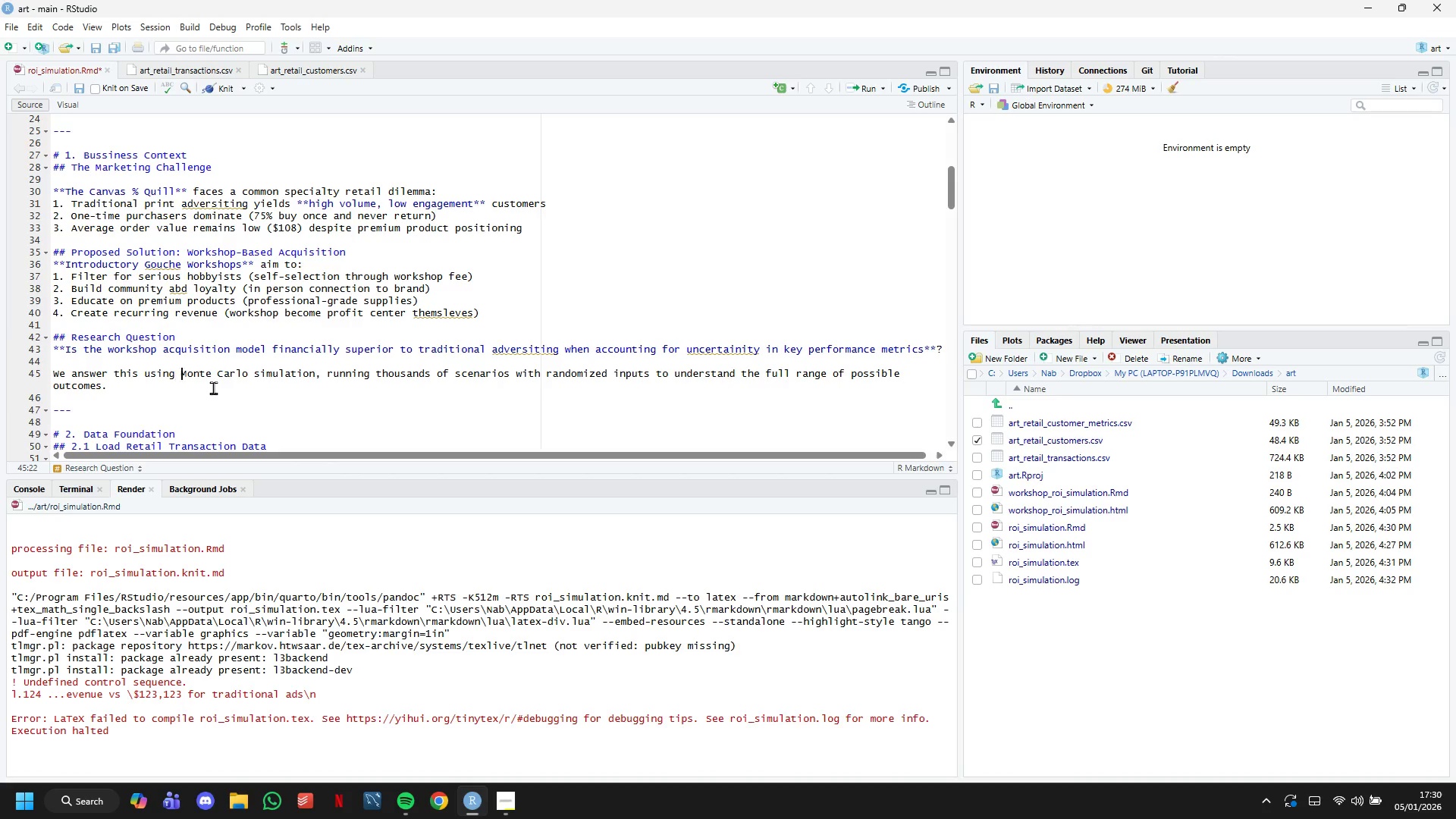 
key(ArrowRight)
 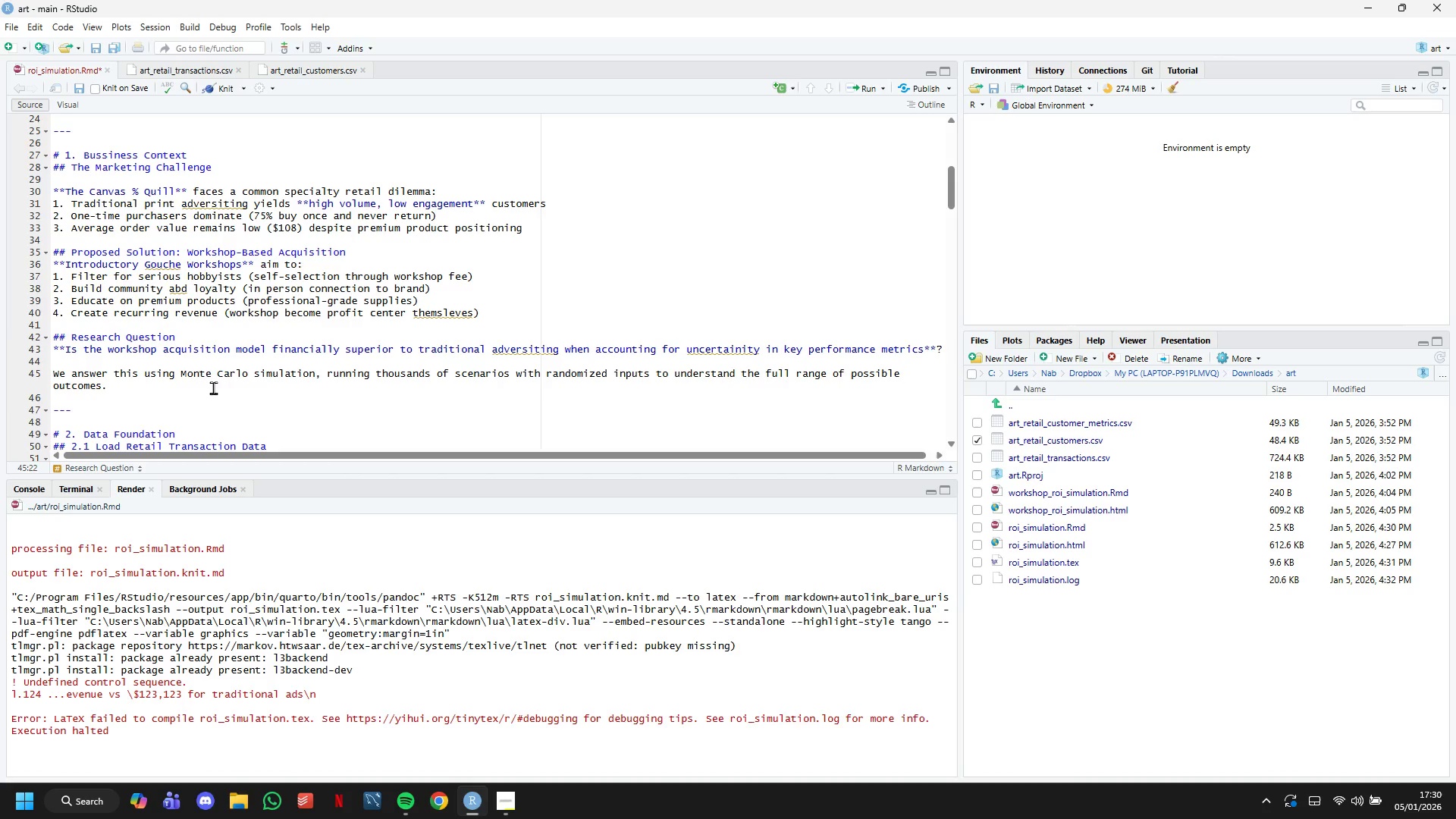 
type(**)
 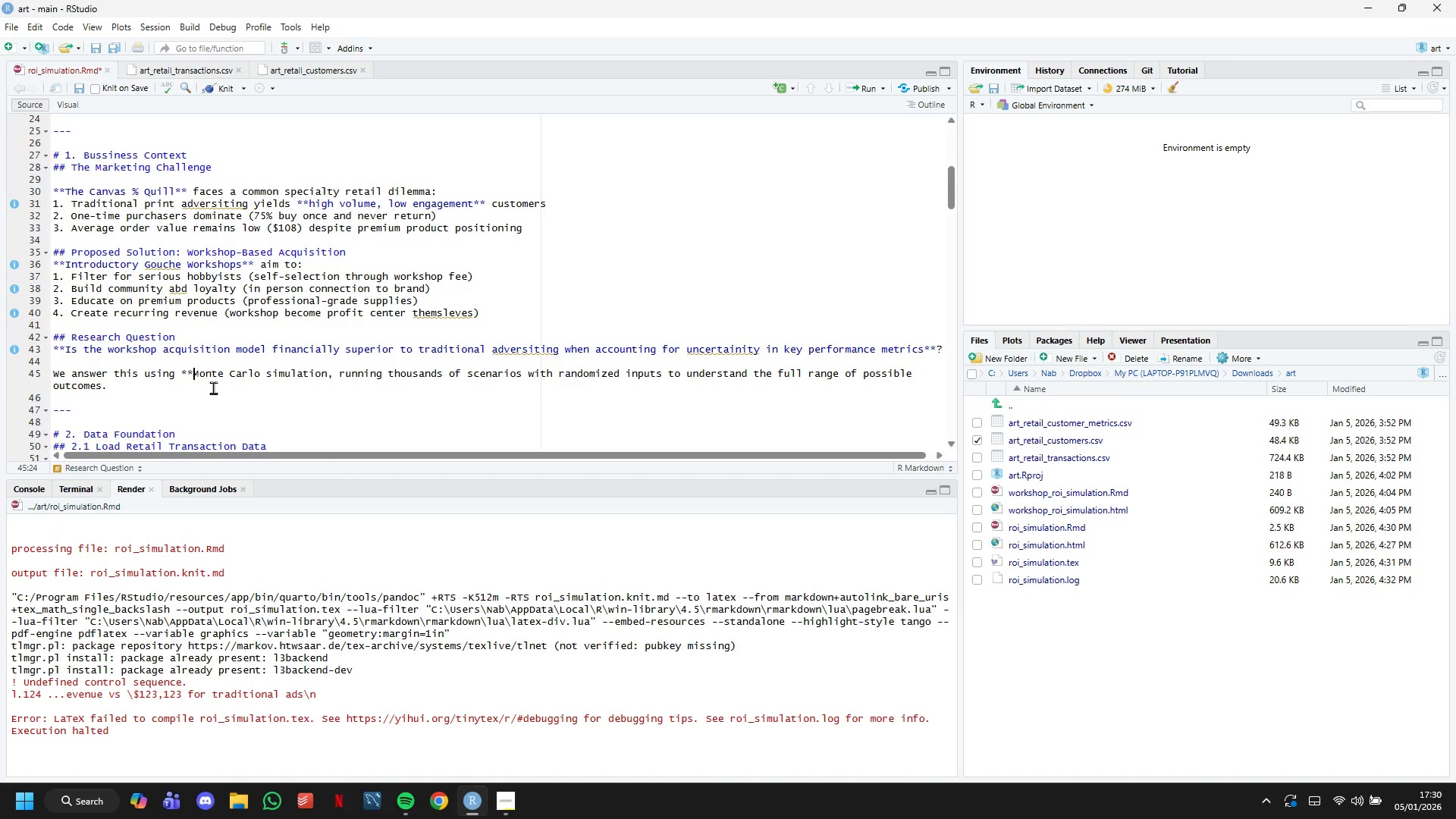 
wait(6.8)
 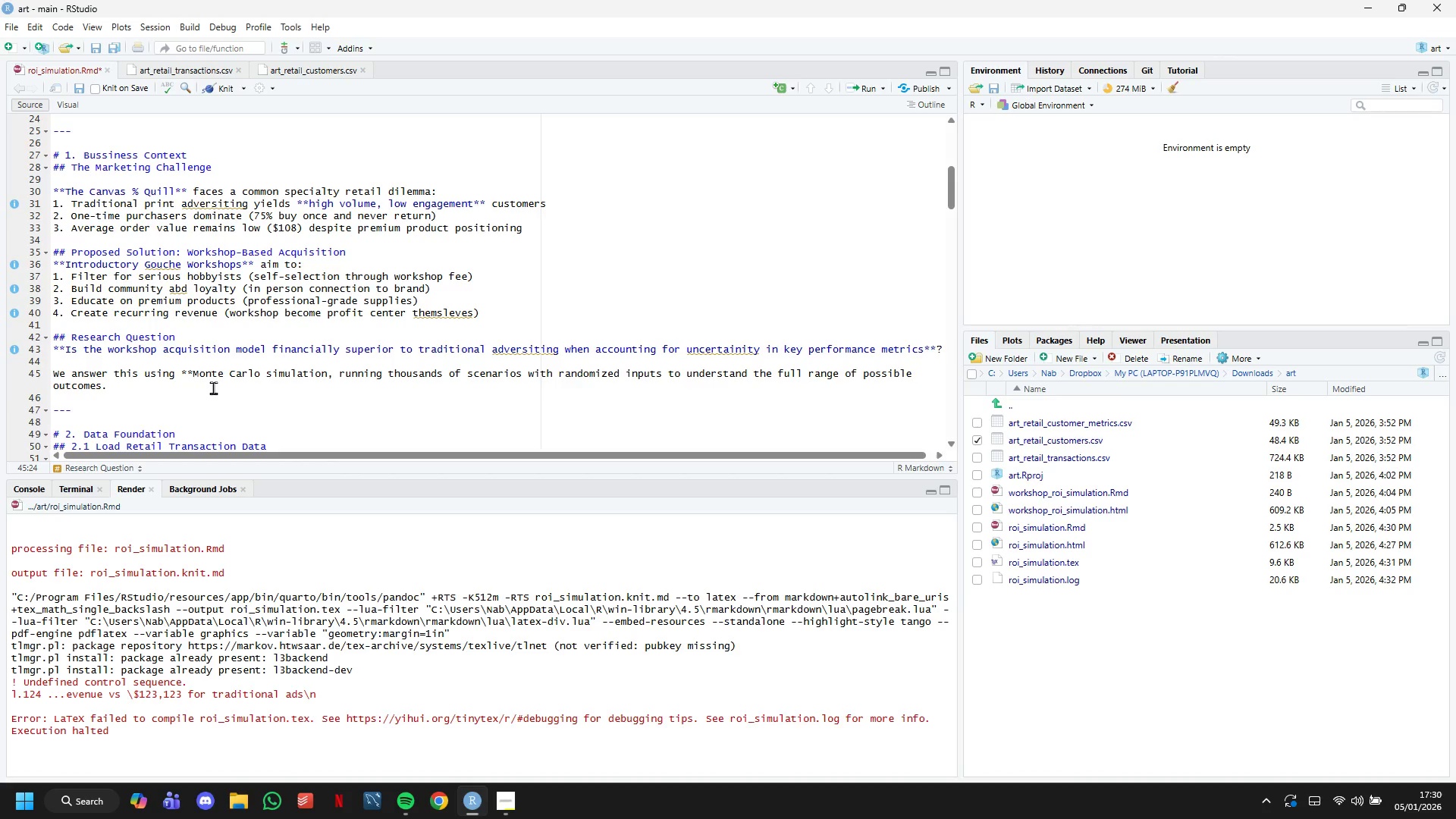 
hold_key(key=ArrowRight, duration=0.66)
 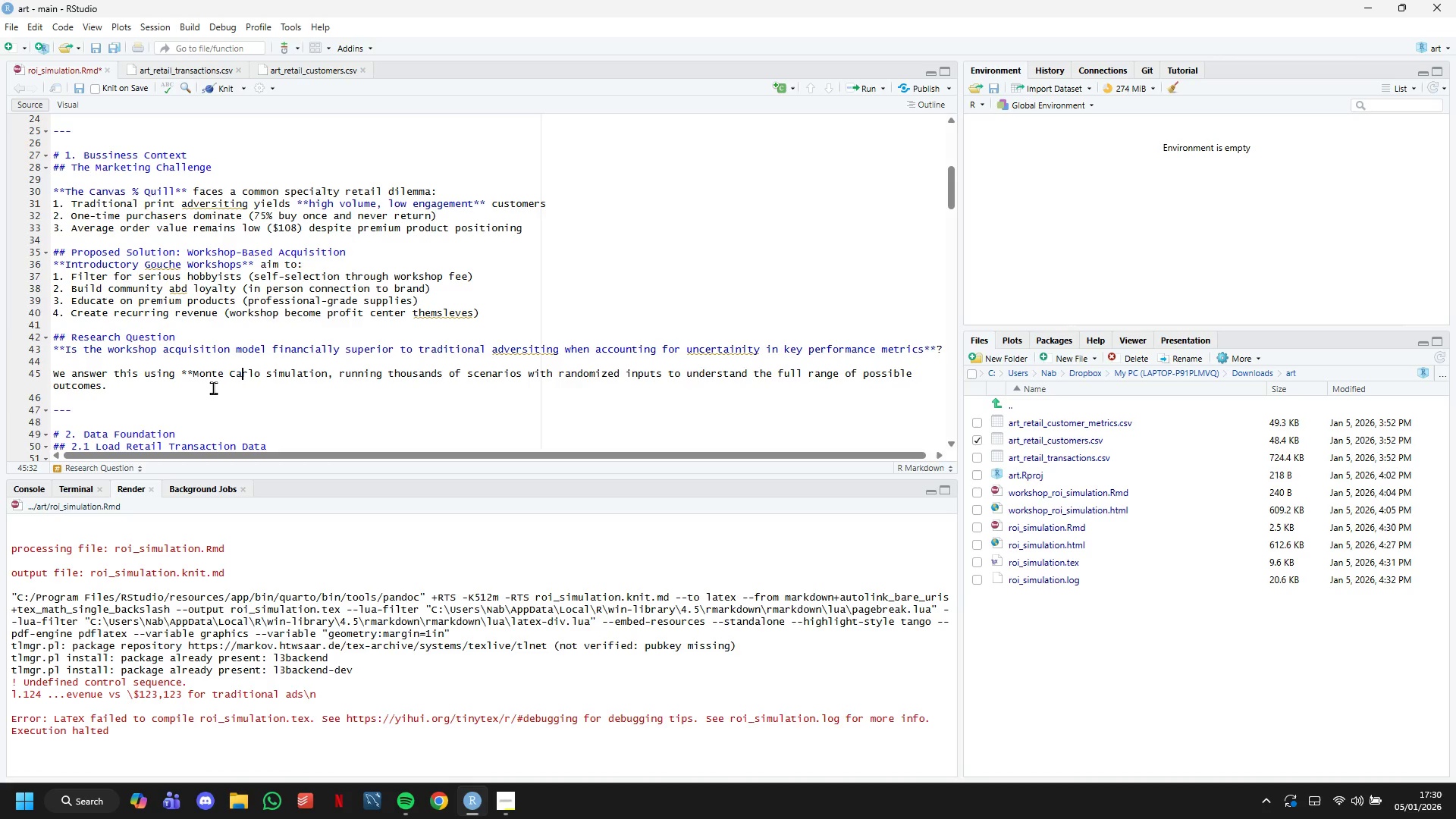 
key(ArrowRight)
 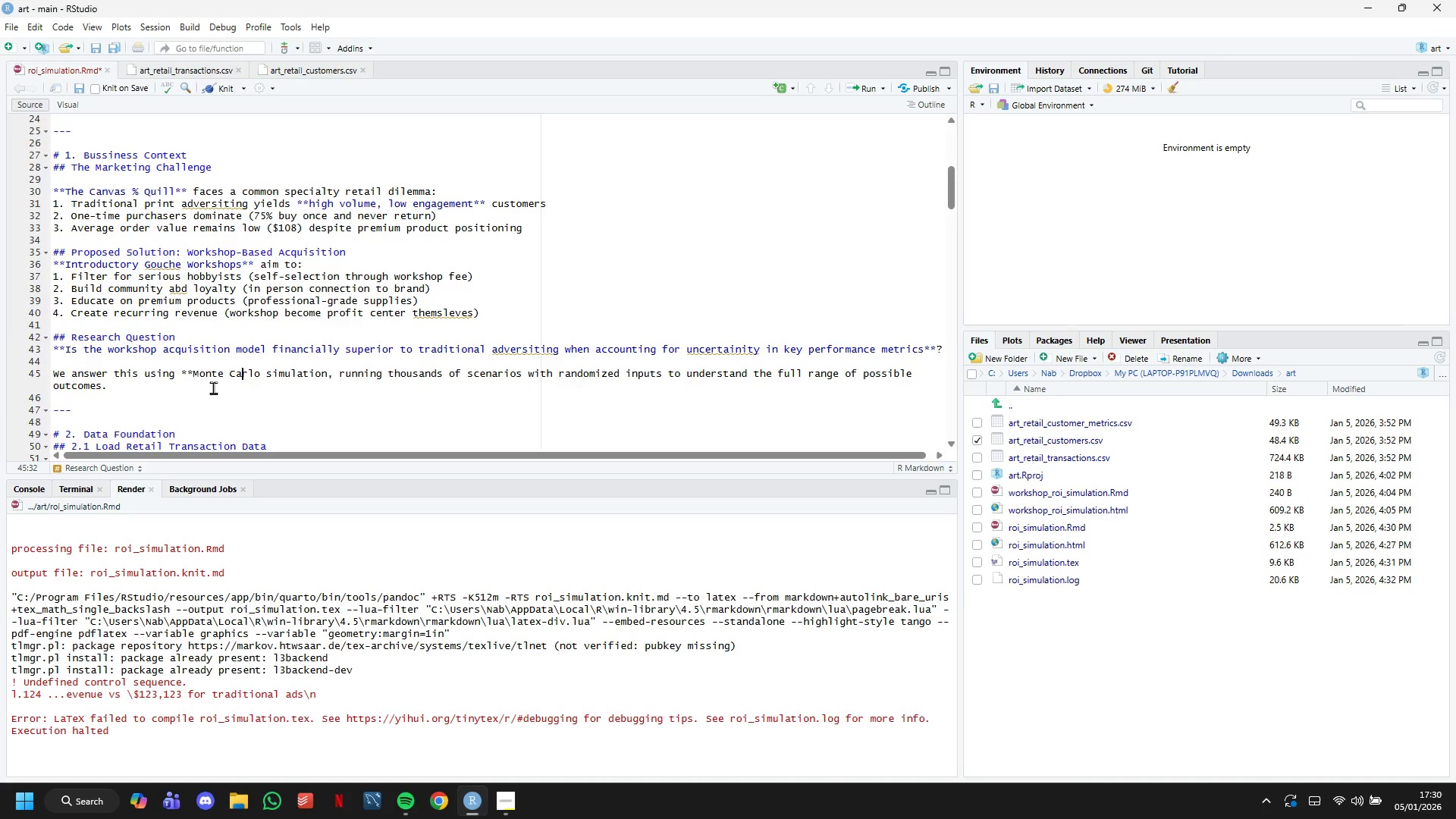 
key(ArrowRight)
 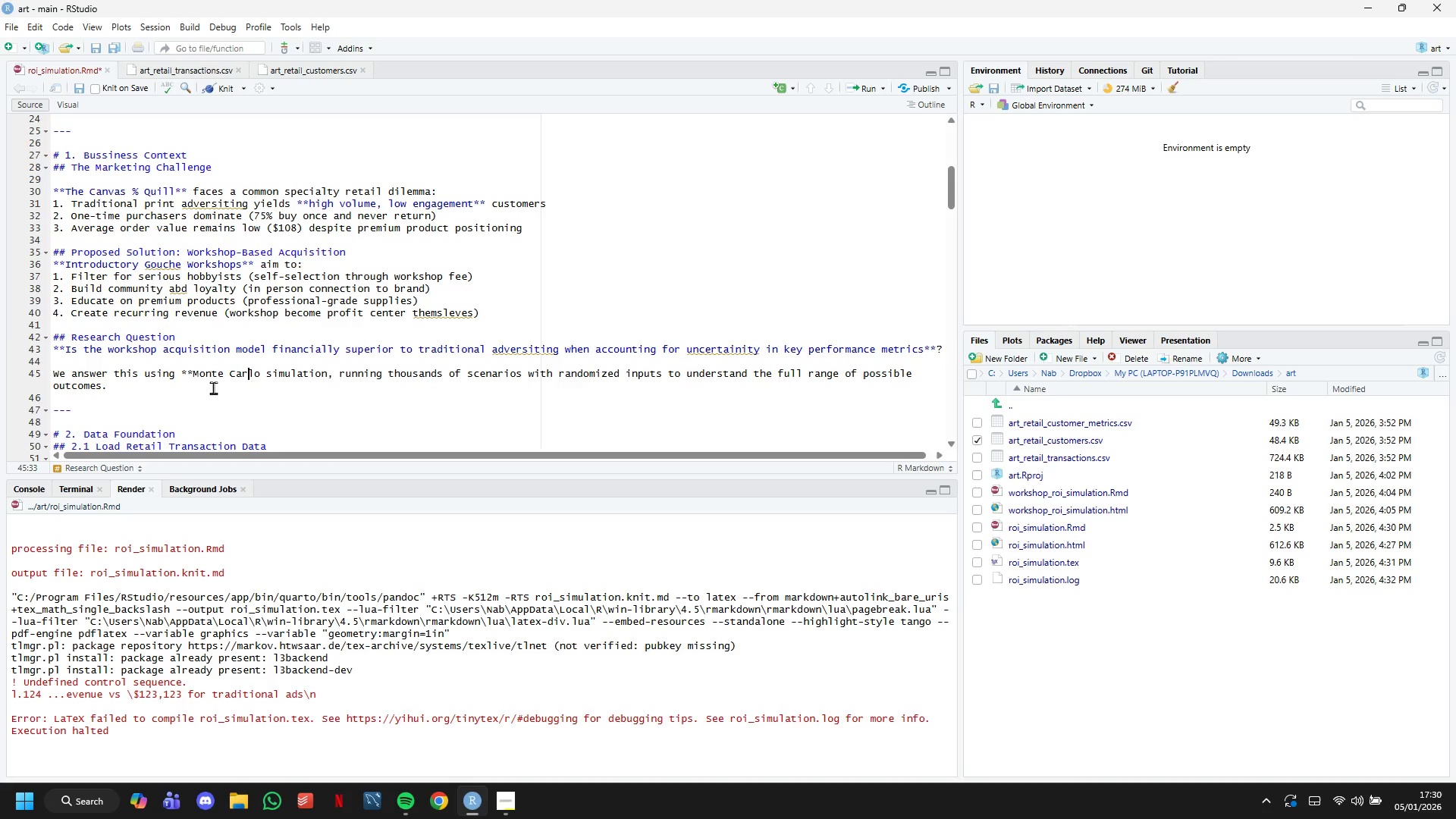 
key(ArrowRight)
 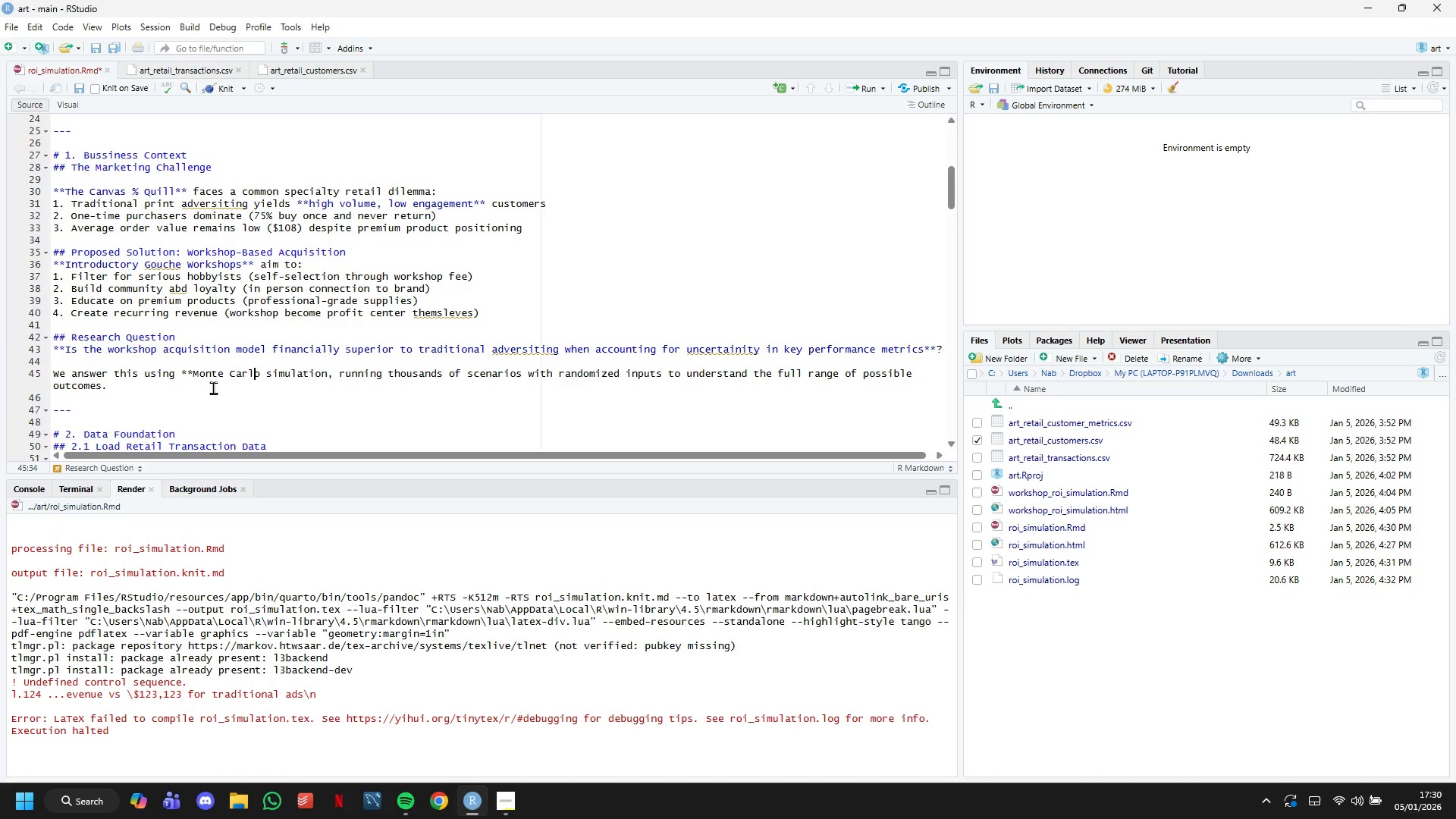 
key(ArrowRight)
 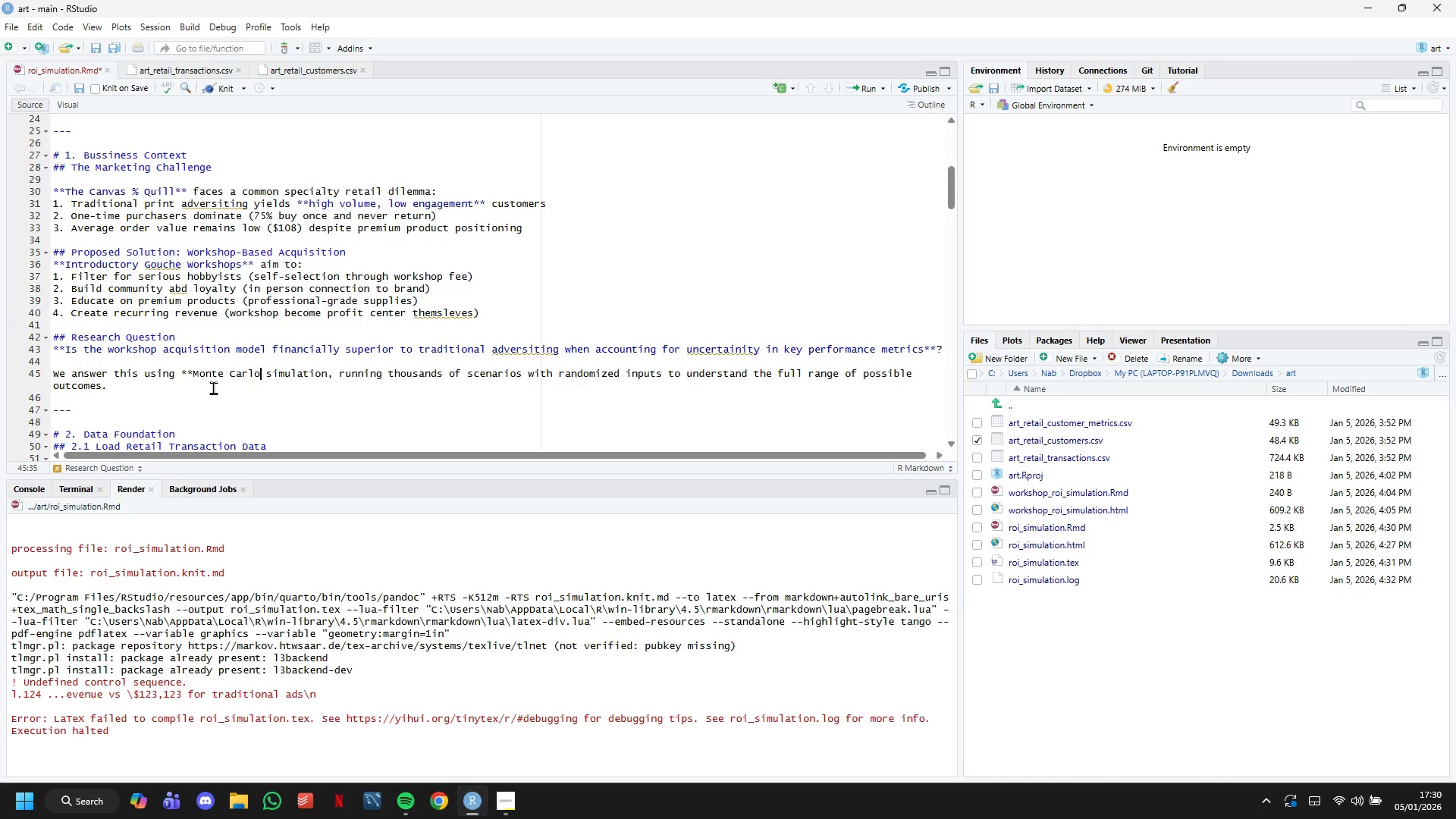 
key(ArrowRight)
 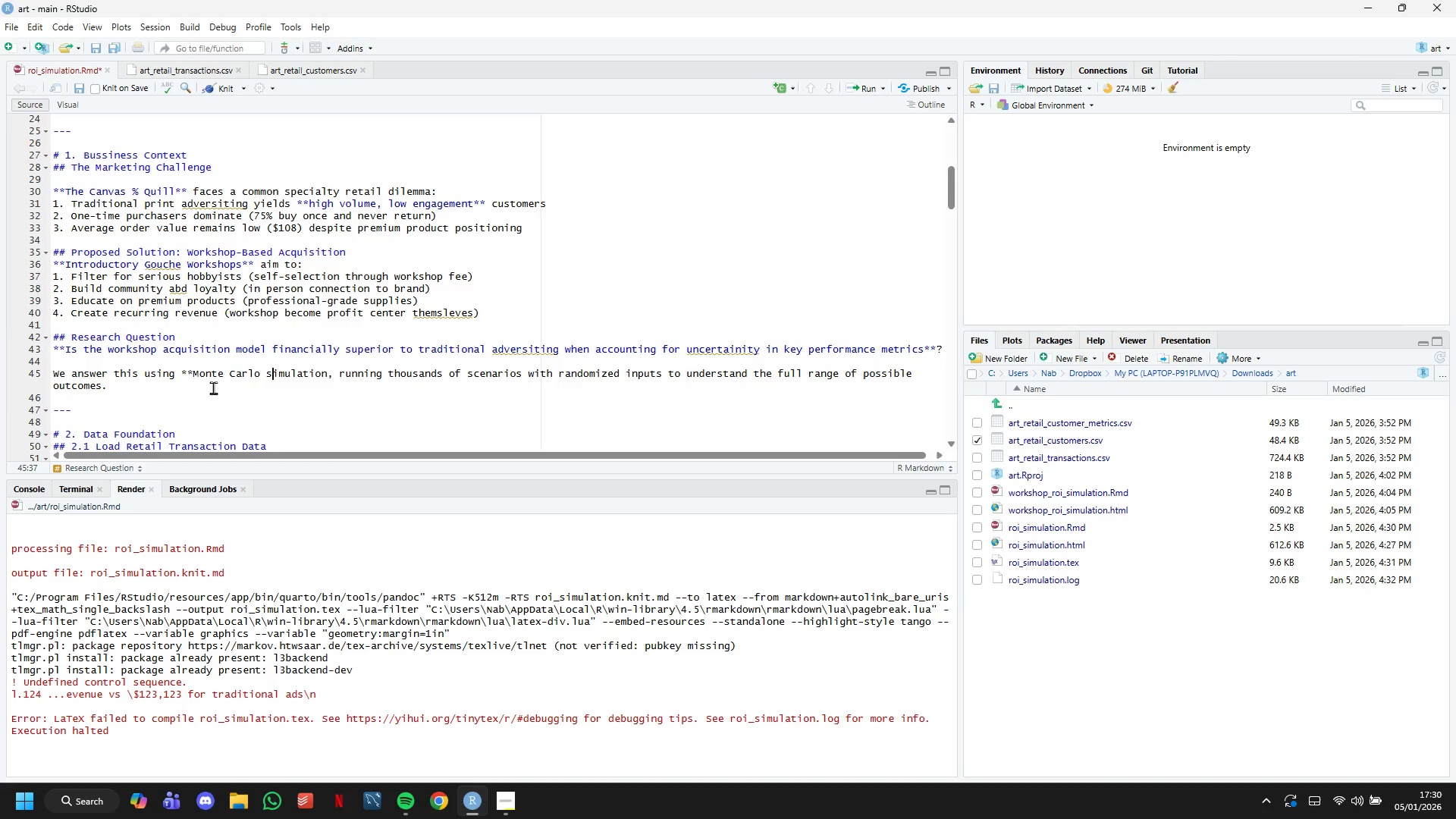 
hold_key(key=ArrowRight, duration=0.7)
 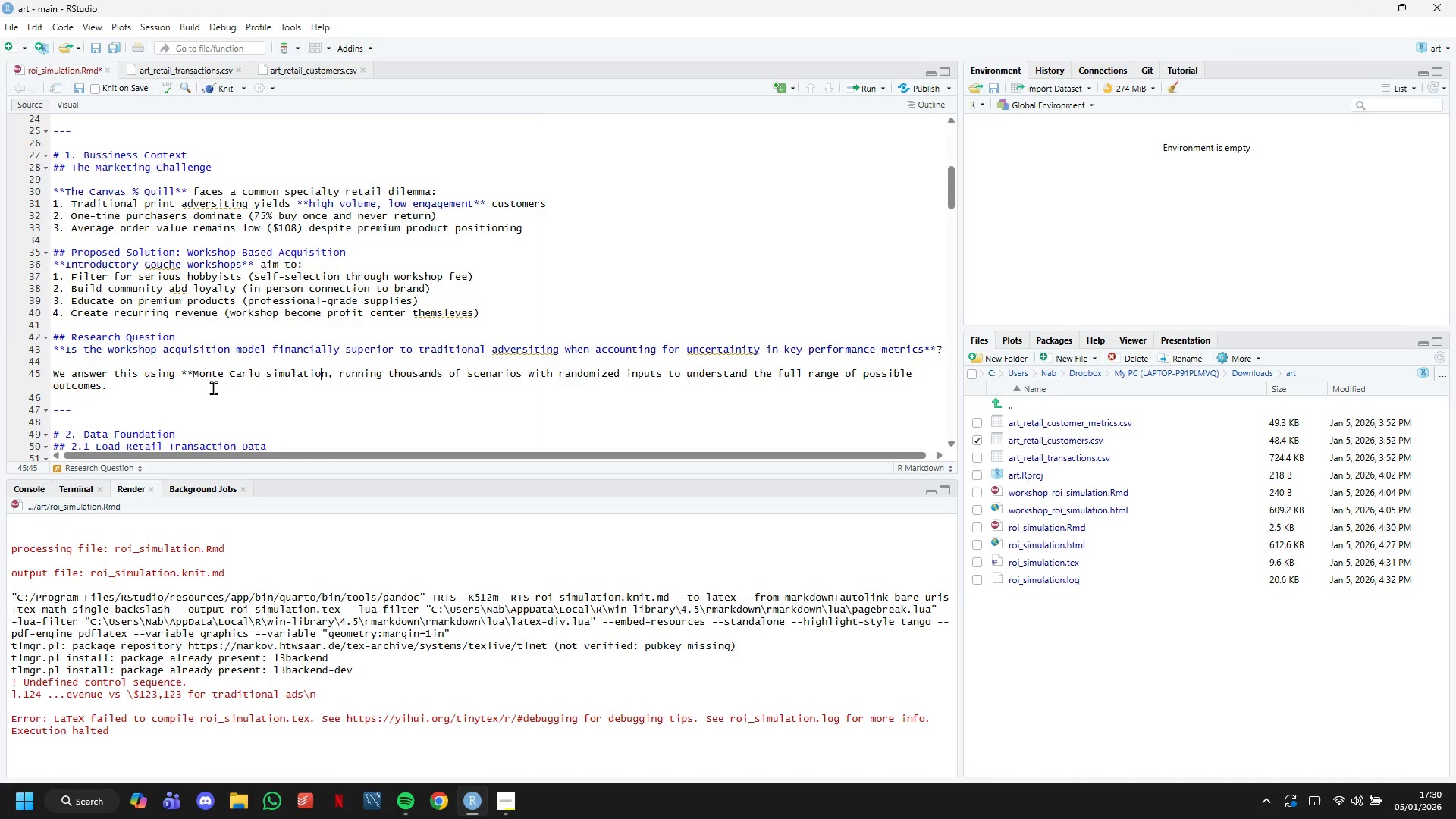 
key(ArrowRight)
 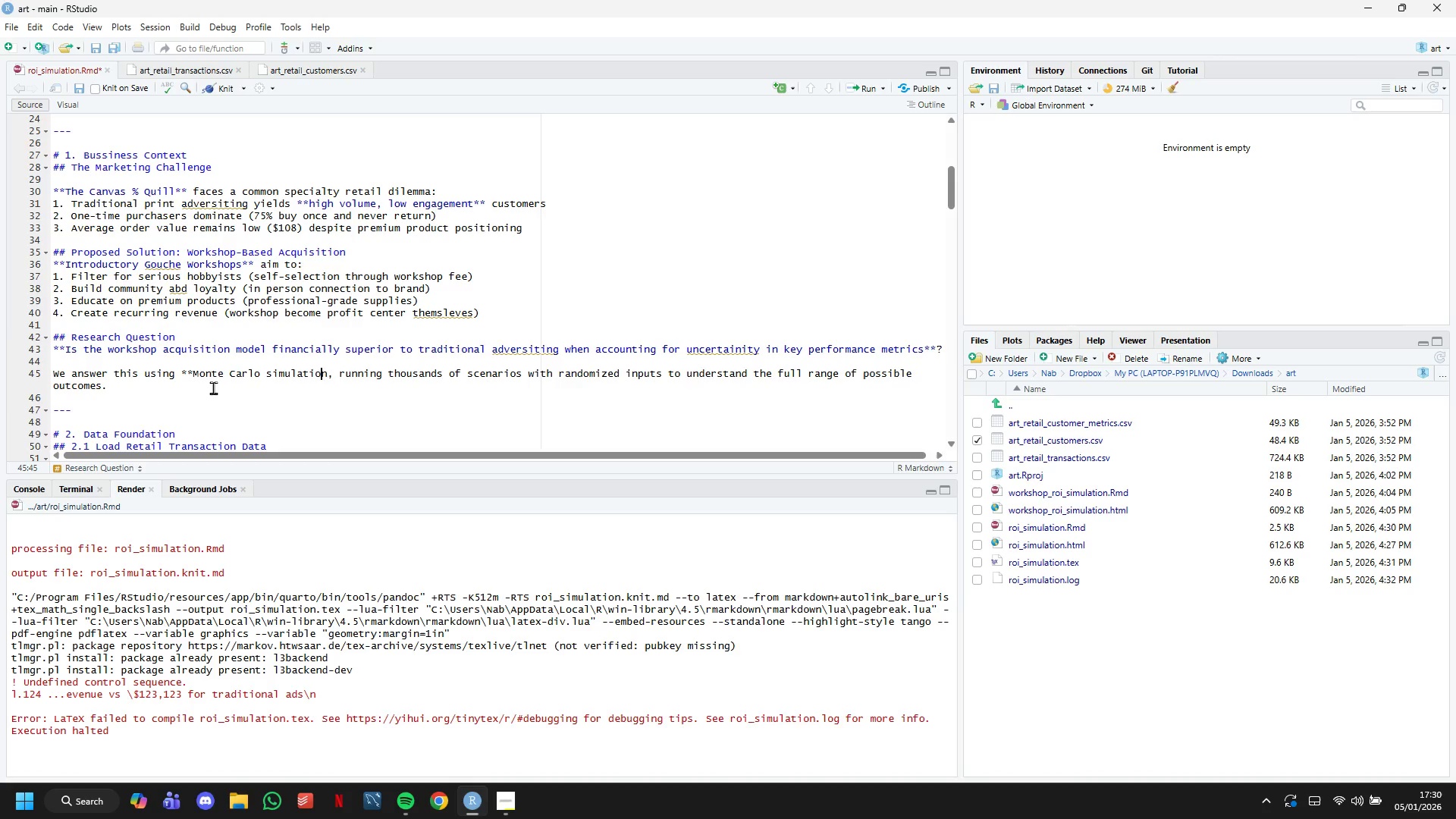 
key(ArrowRight)
 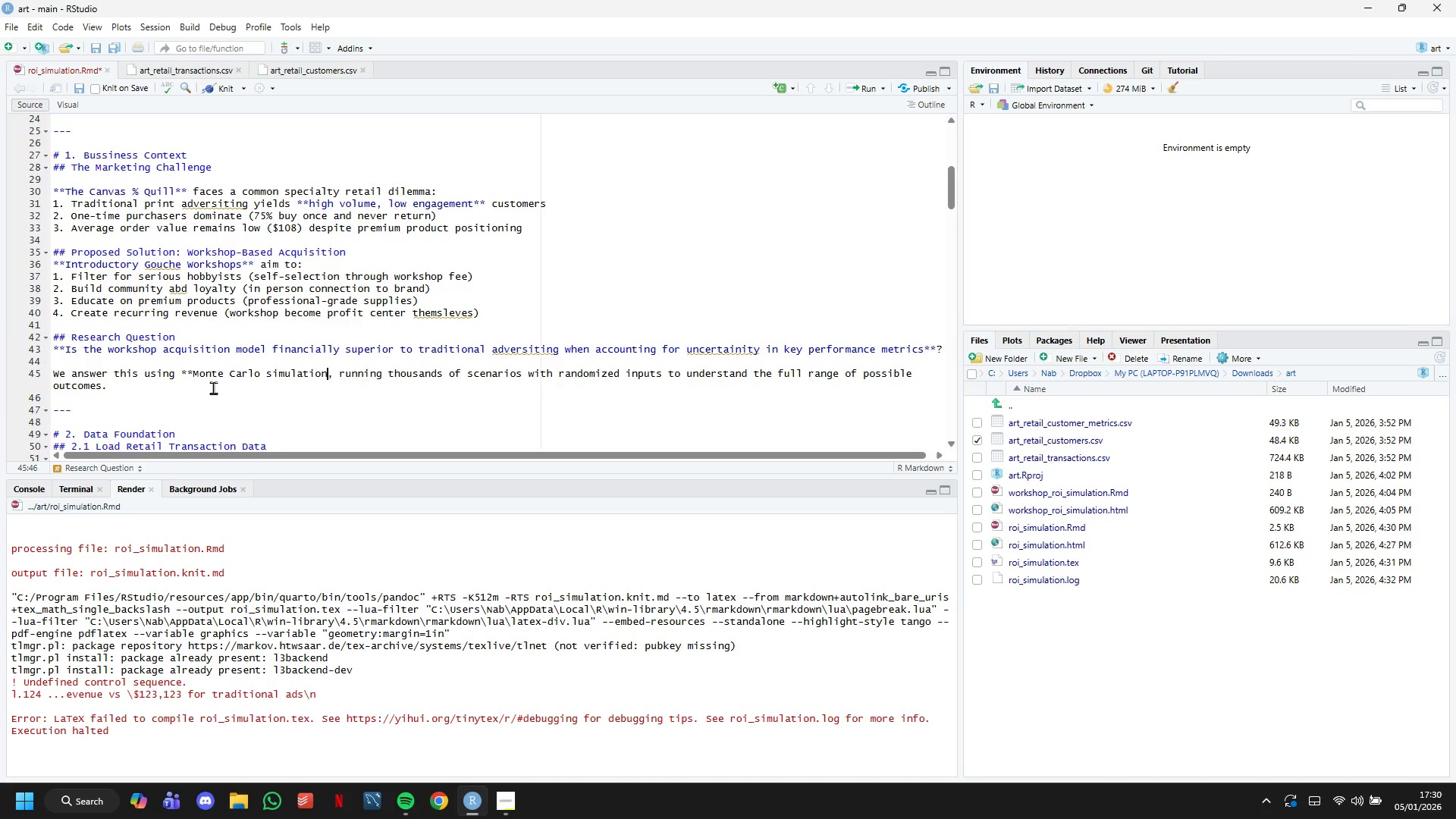 
hold_key(key=ShiftLeft, duration=1.51)
 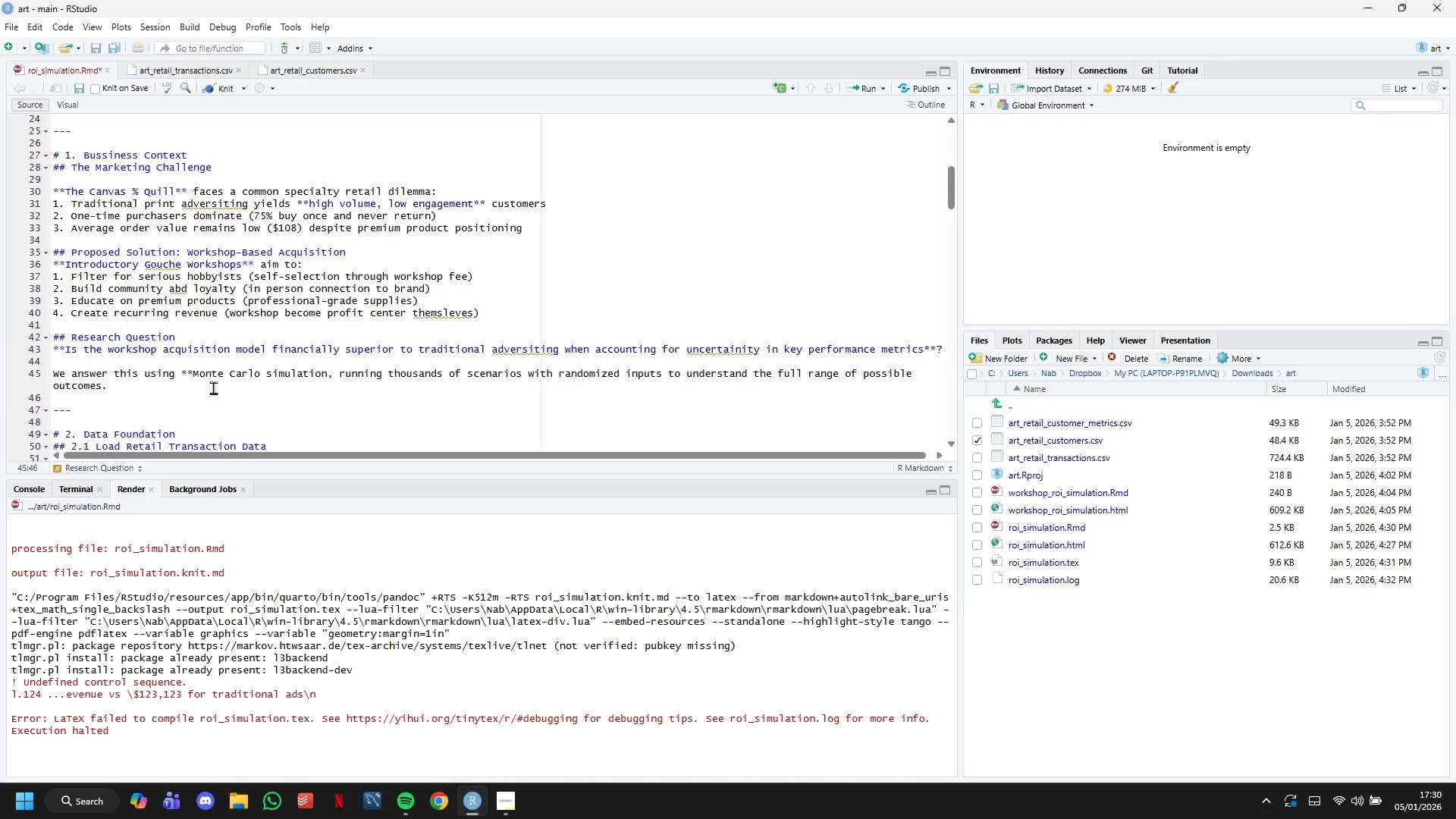 
type(**)
 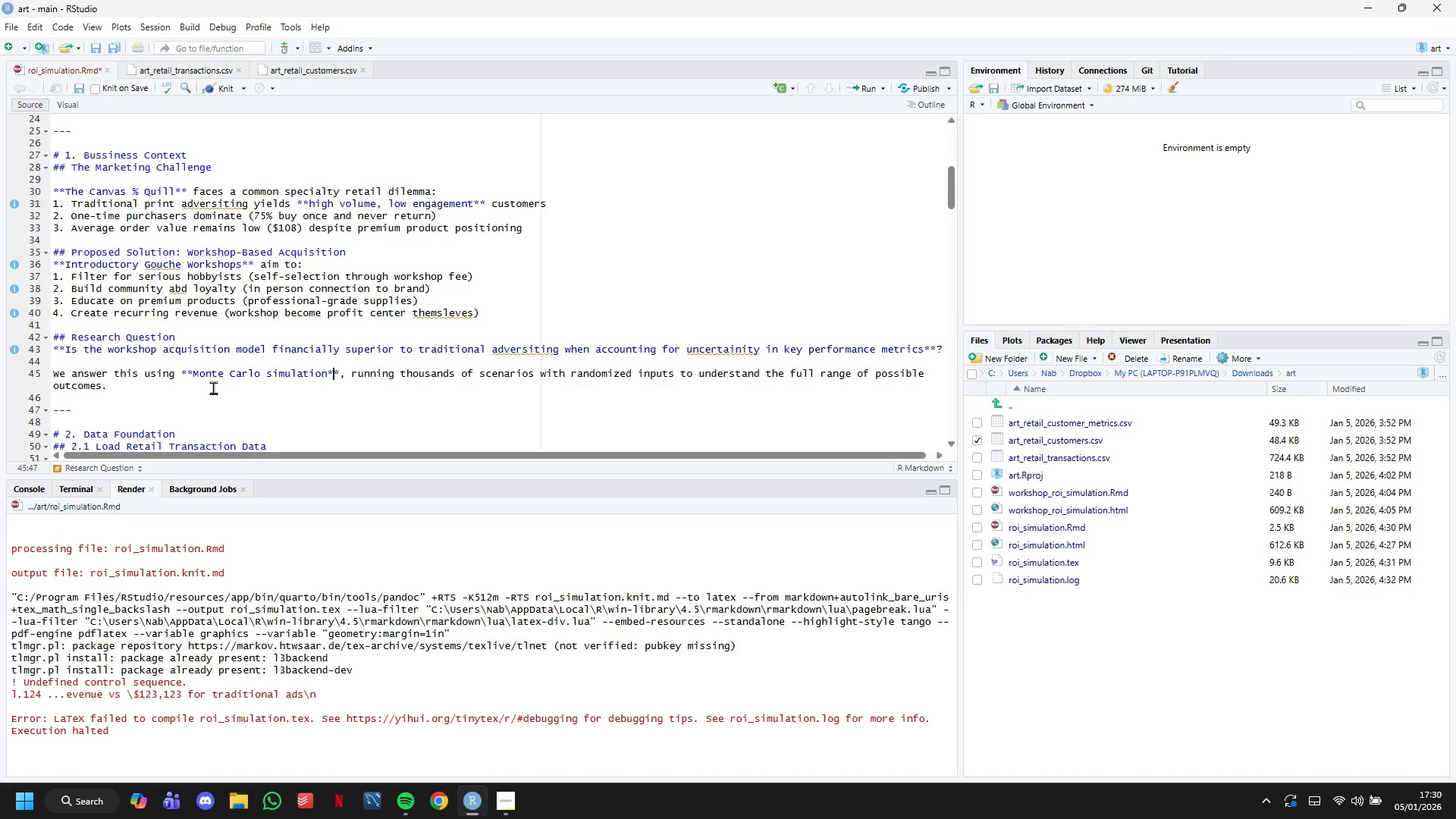 
hold_key(key=ArrowLeft, duration=0.77)
 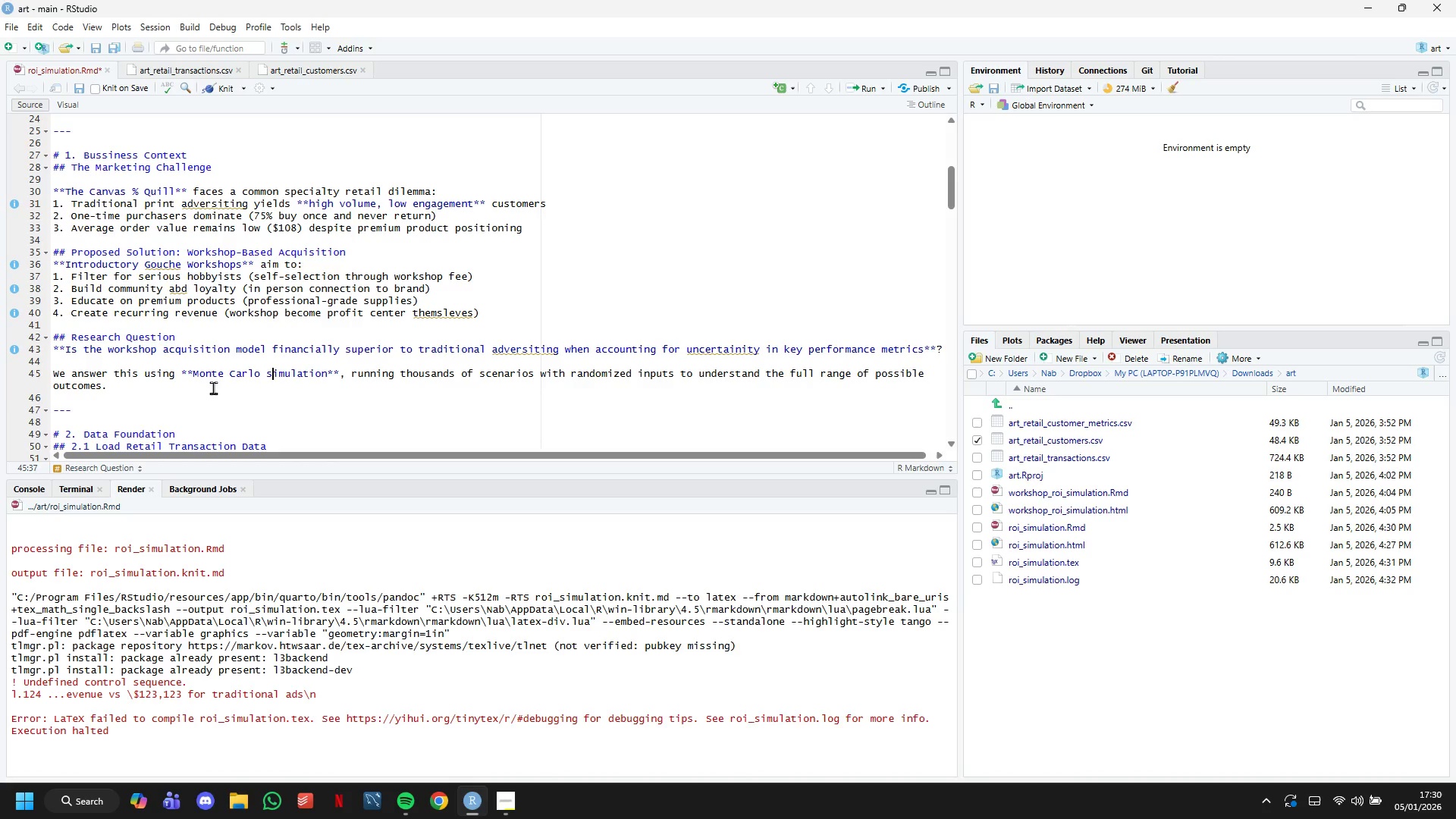 
key(ArrowLeft)
 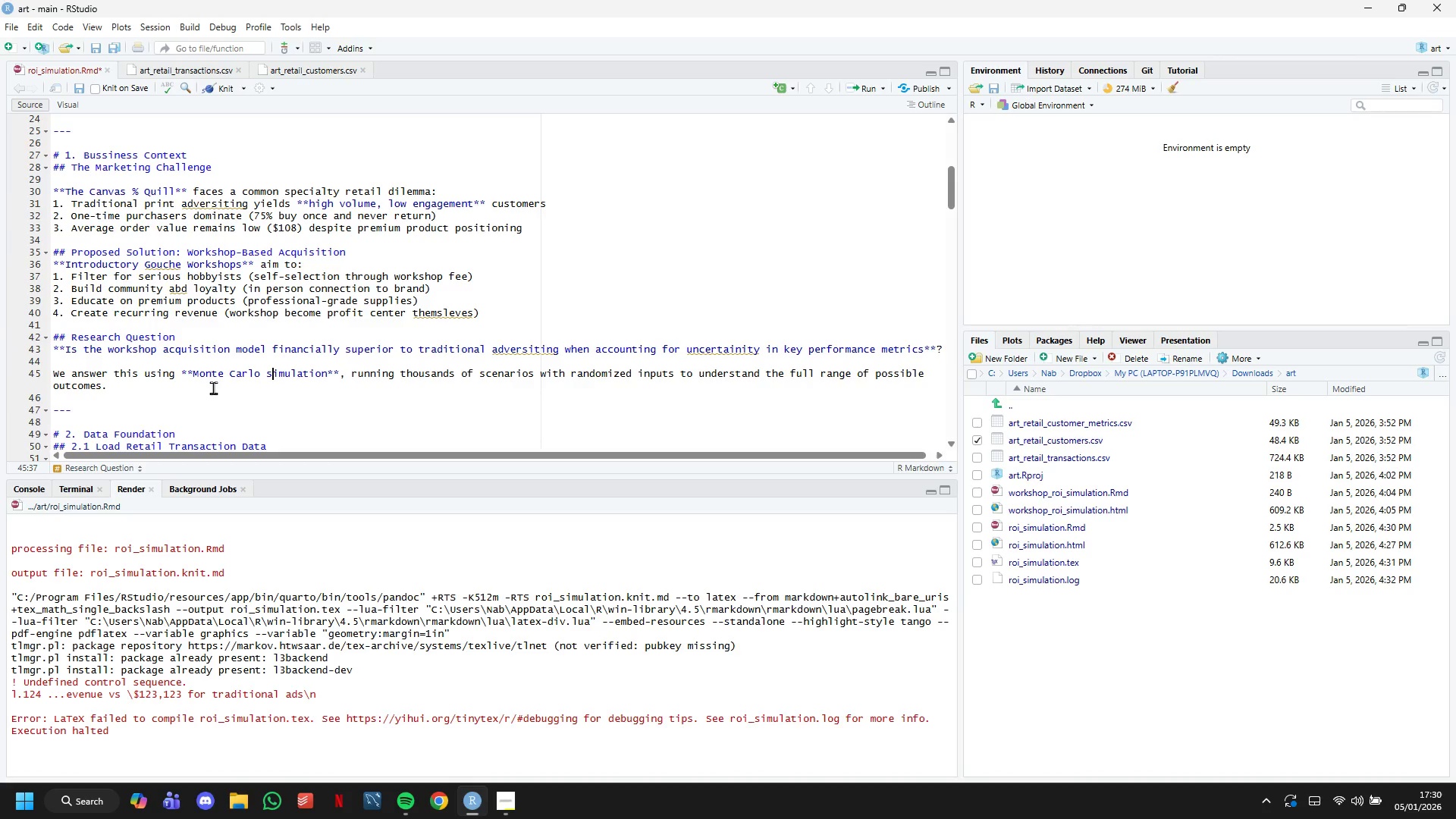 
key(Backspace)
 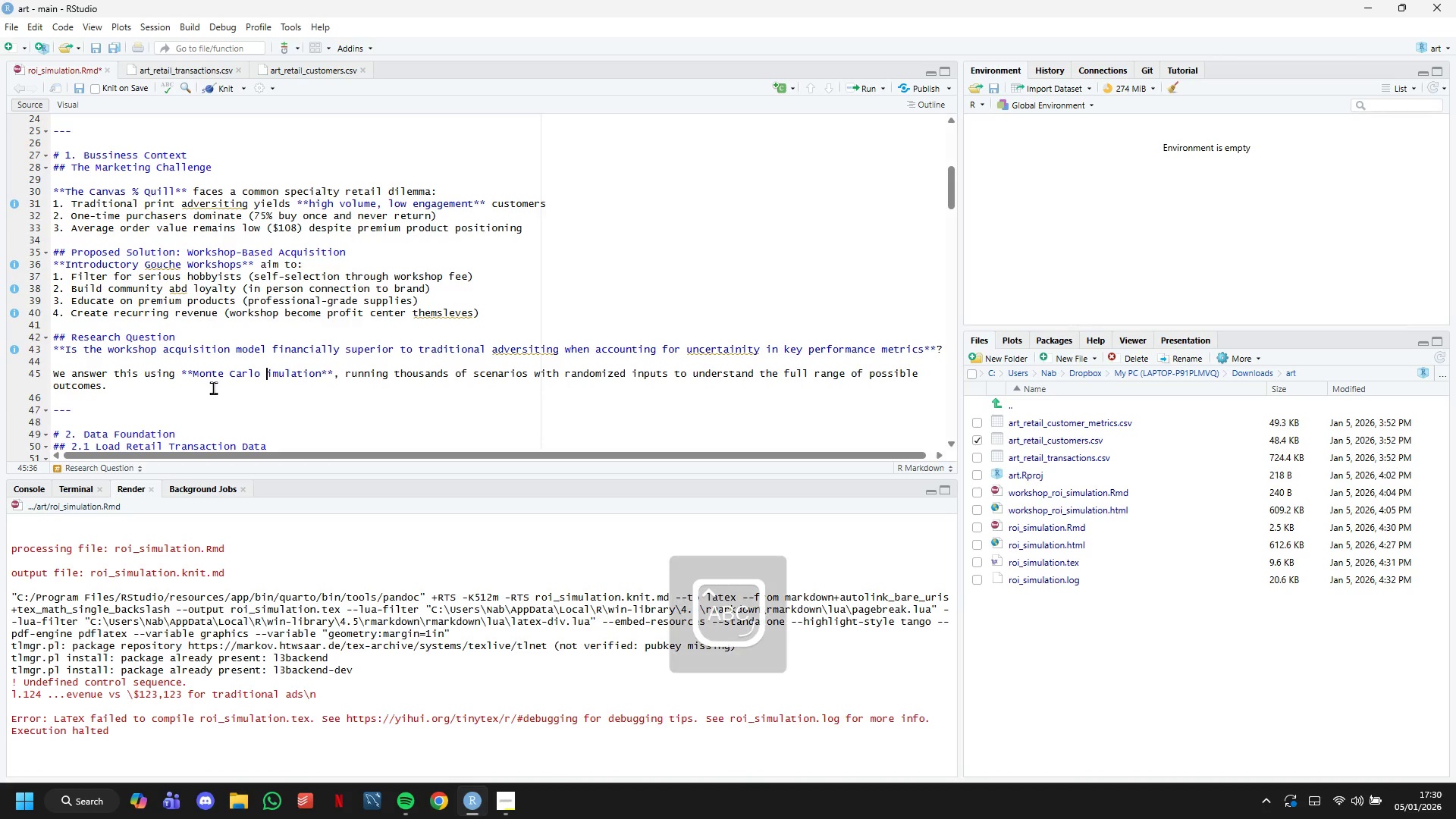 
key(CapsLock)
 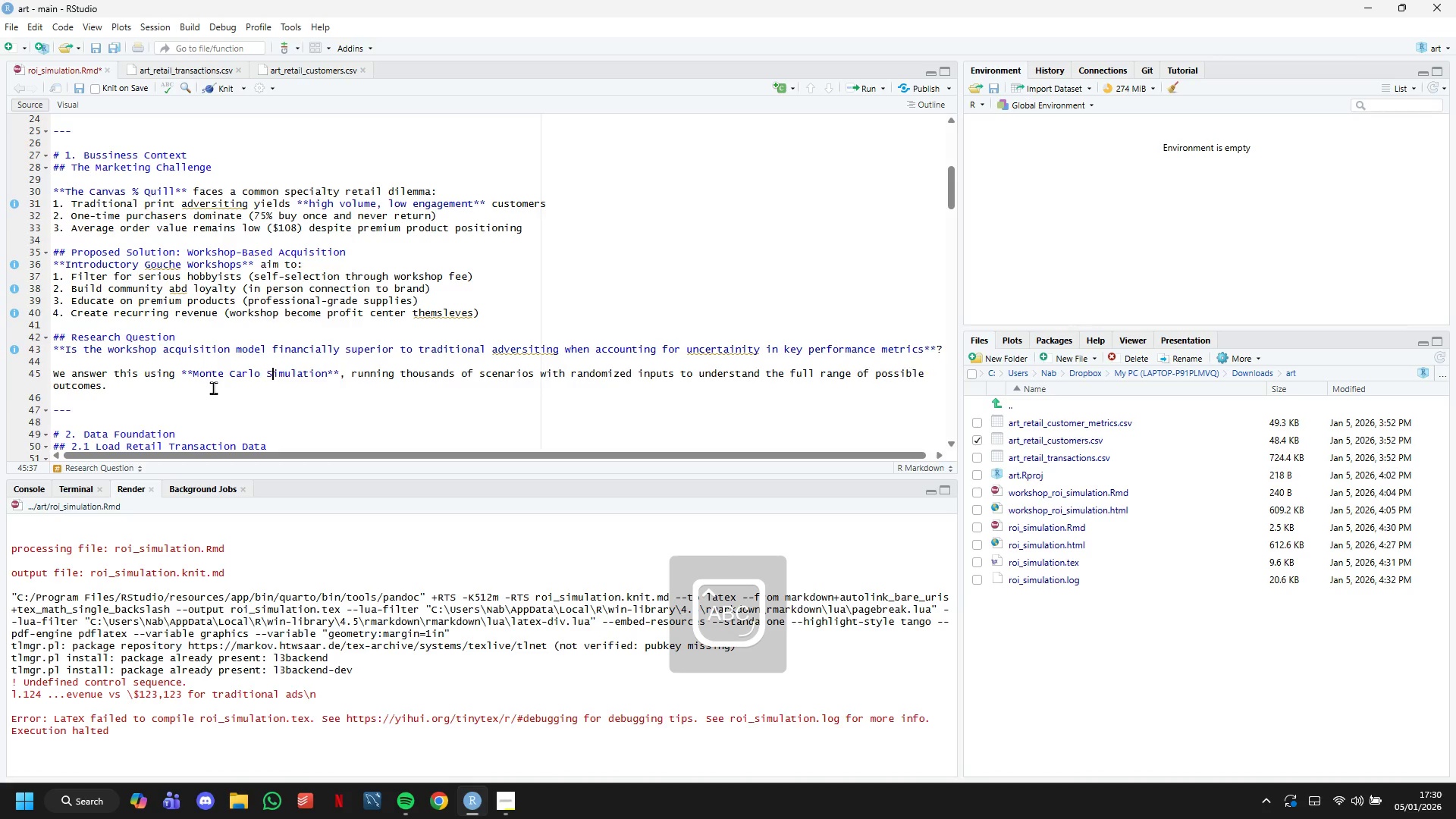 
key(S)
 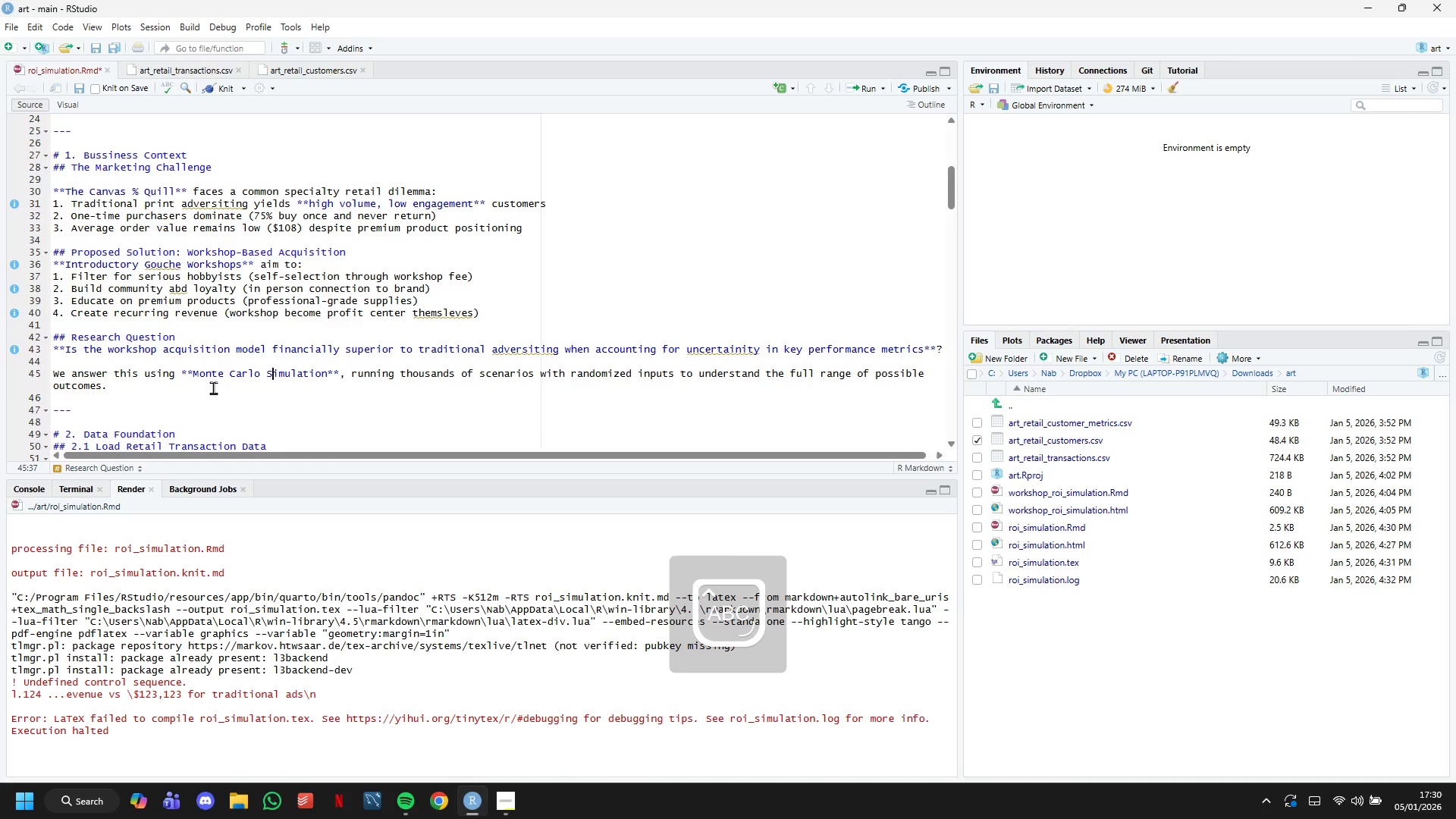 
key(CapsLock)
 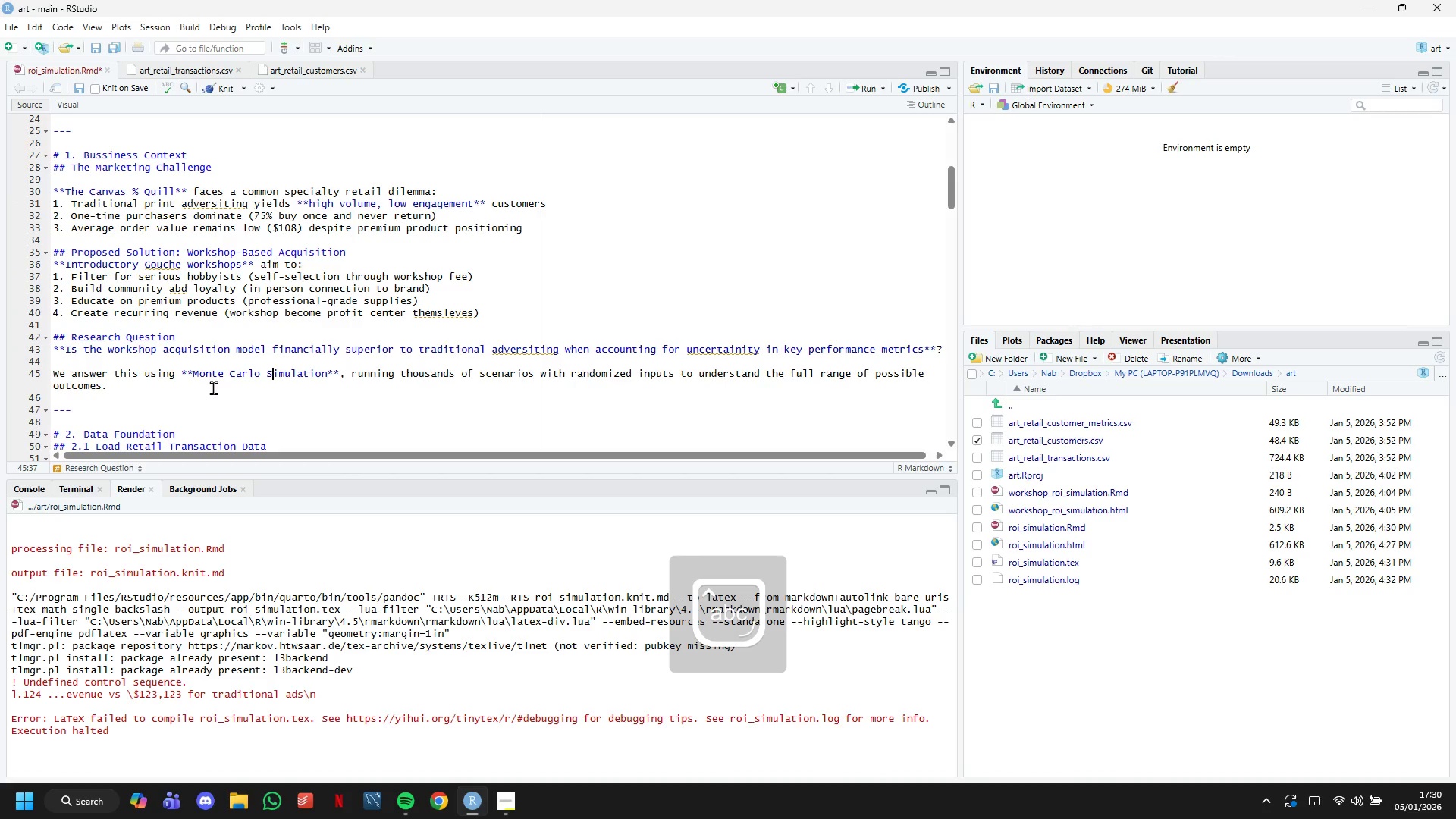 
hold_key(key=ArrowUp, duration=1.52)
 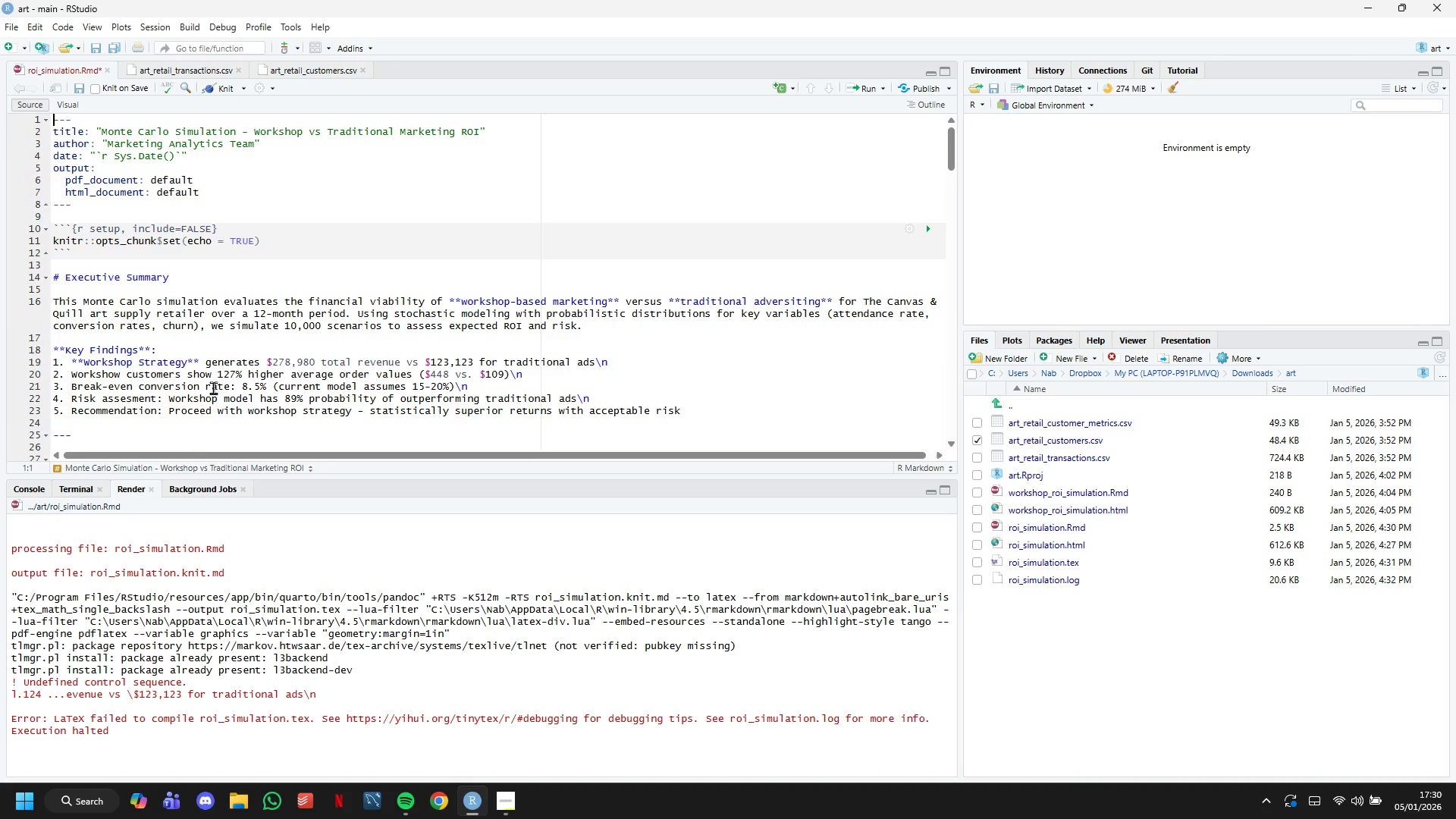 
hold_key(key=ArrowUp, duration=0.77)
 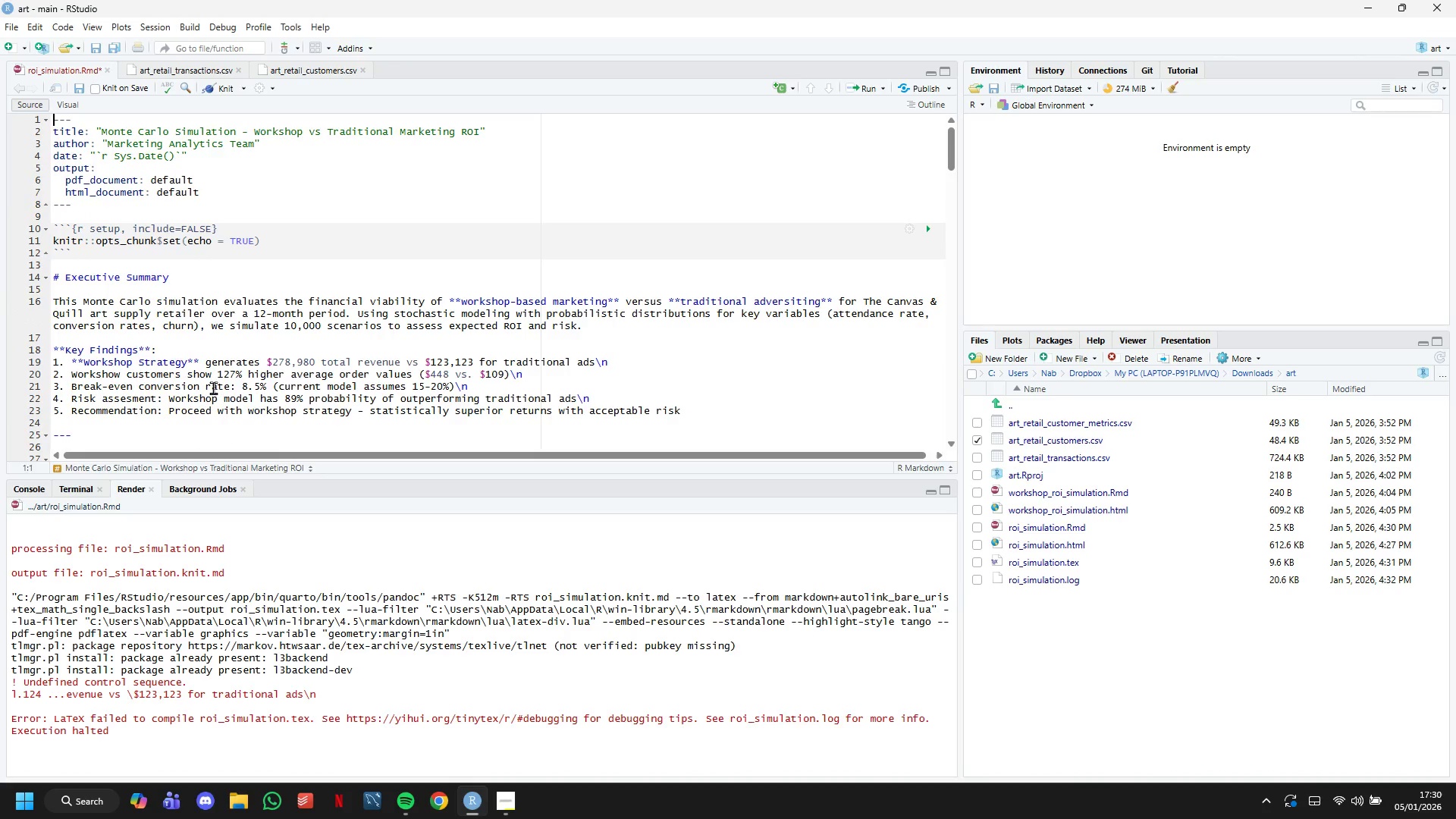 
hold_key(key=ArrowDown, duration=1.5)
 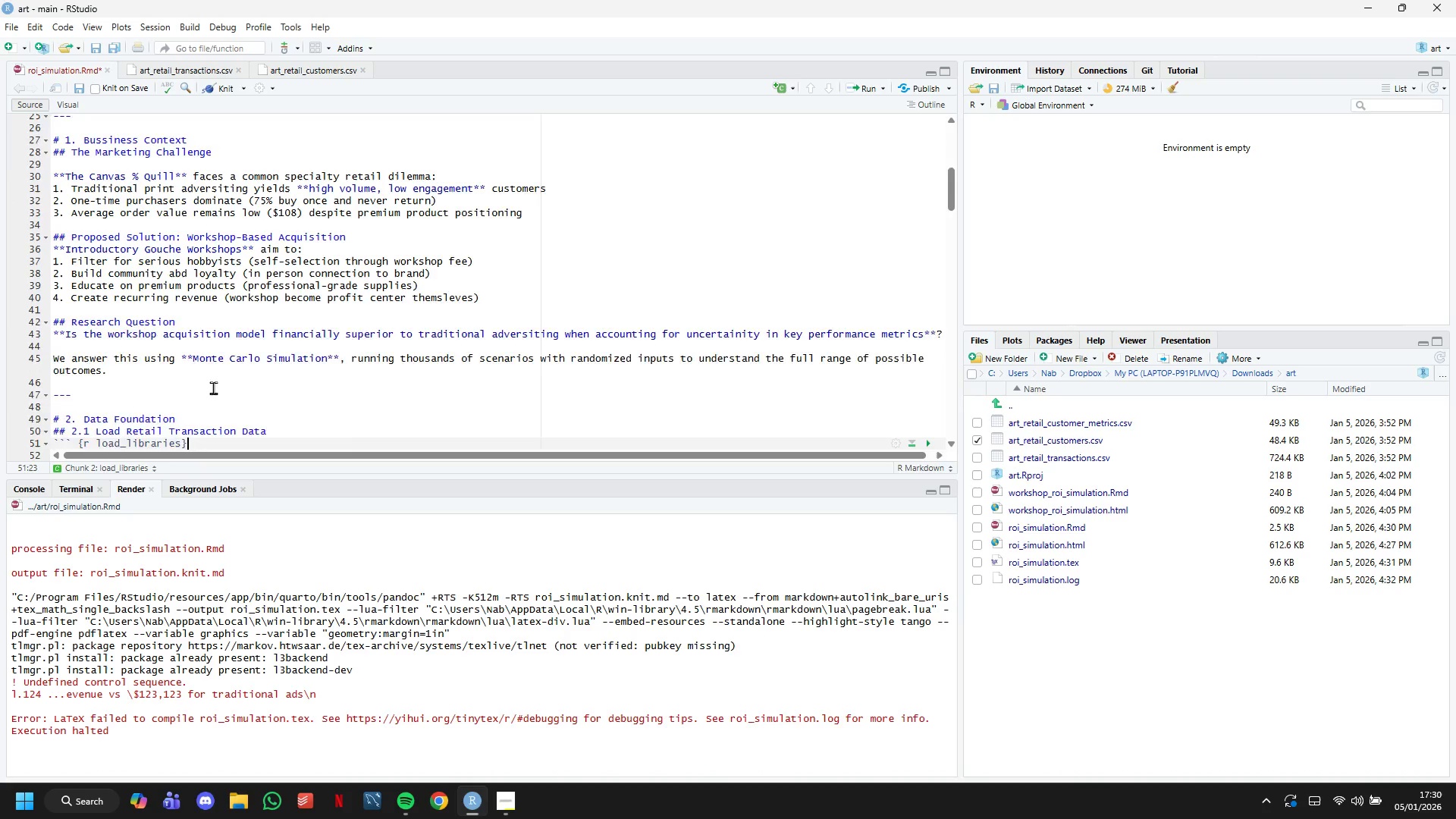 
hold_key(key=ArrowDown, duration=1.5)